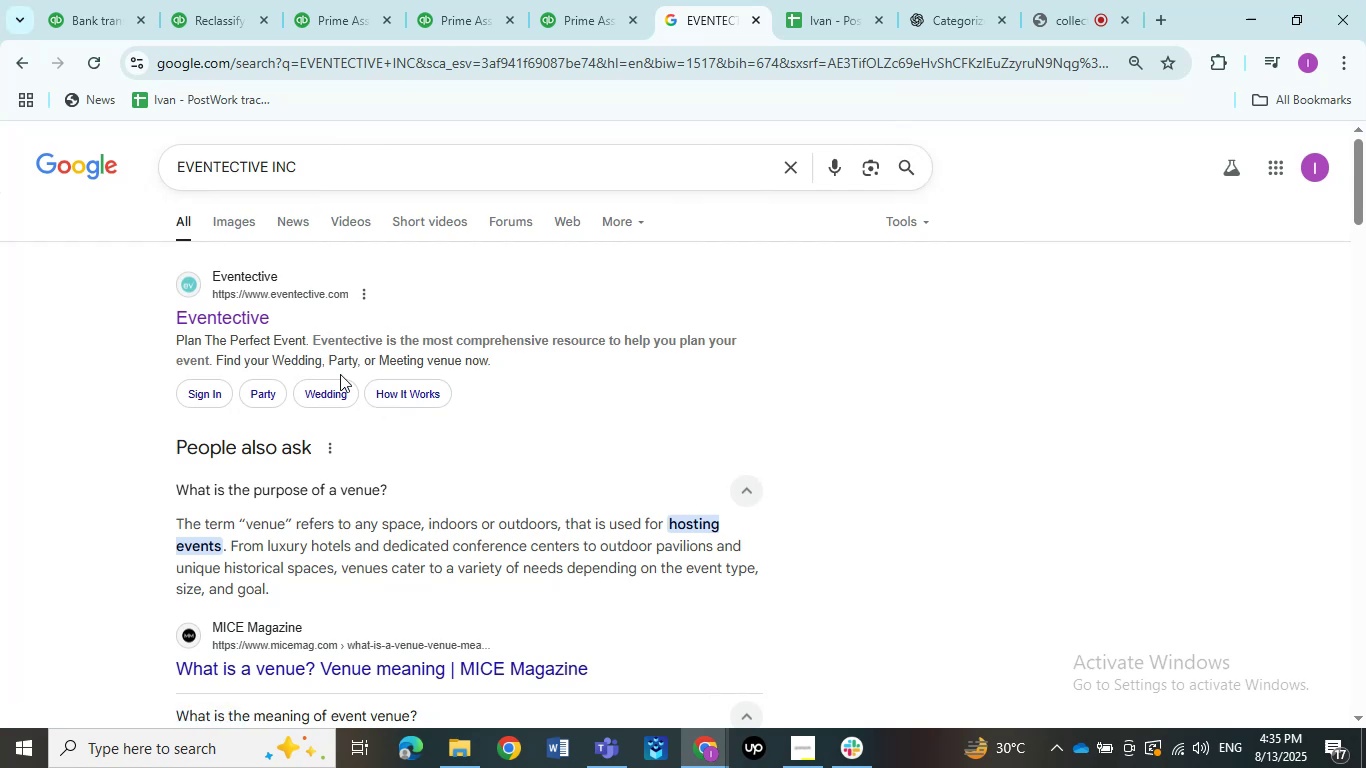 
scroll: coordinate [288, 348], scroll_direction: down, amount: 2.0
 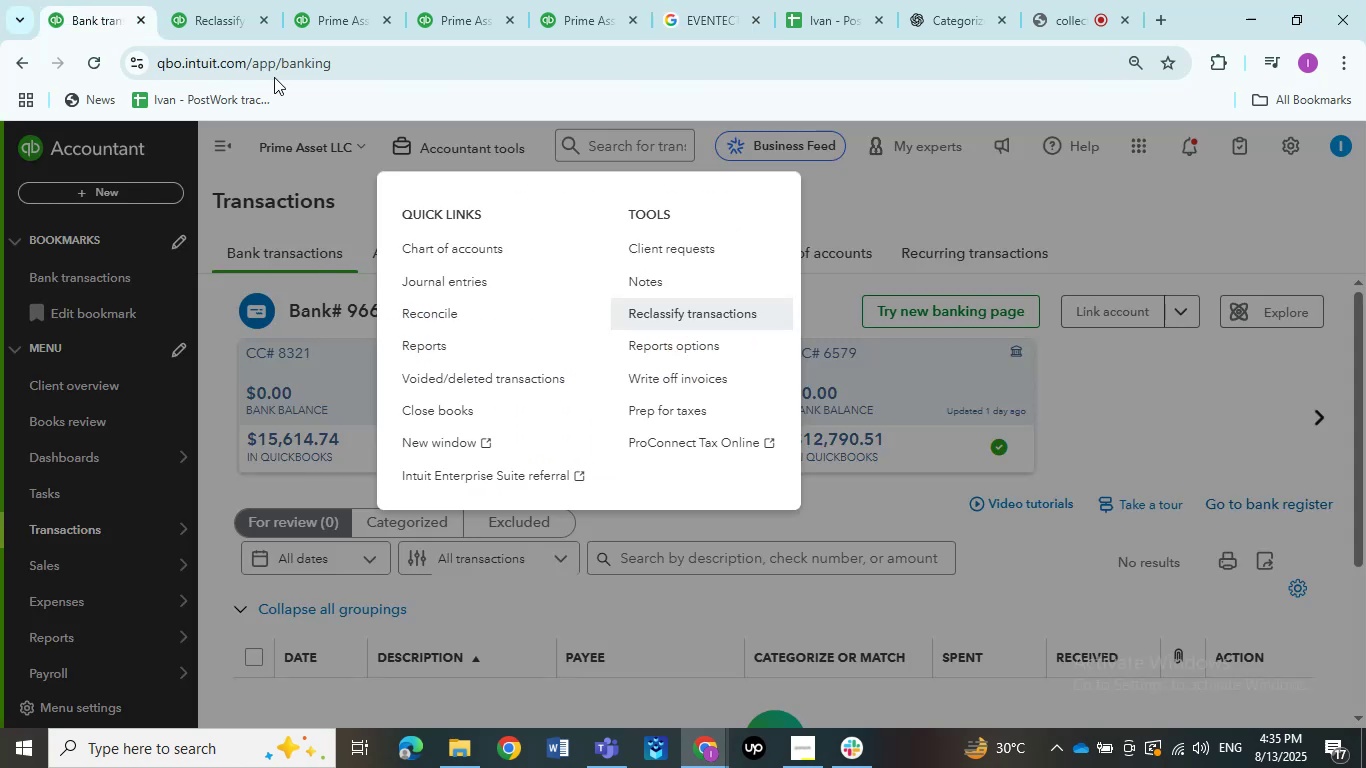 
left_click([79, 0])
 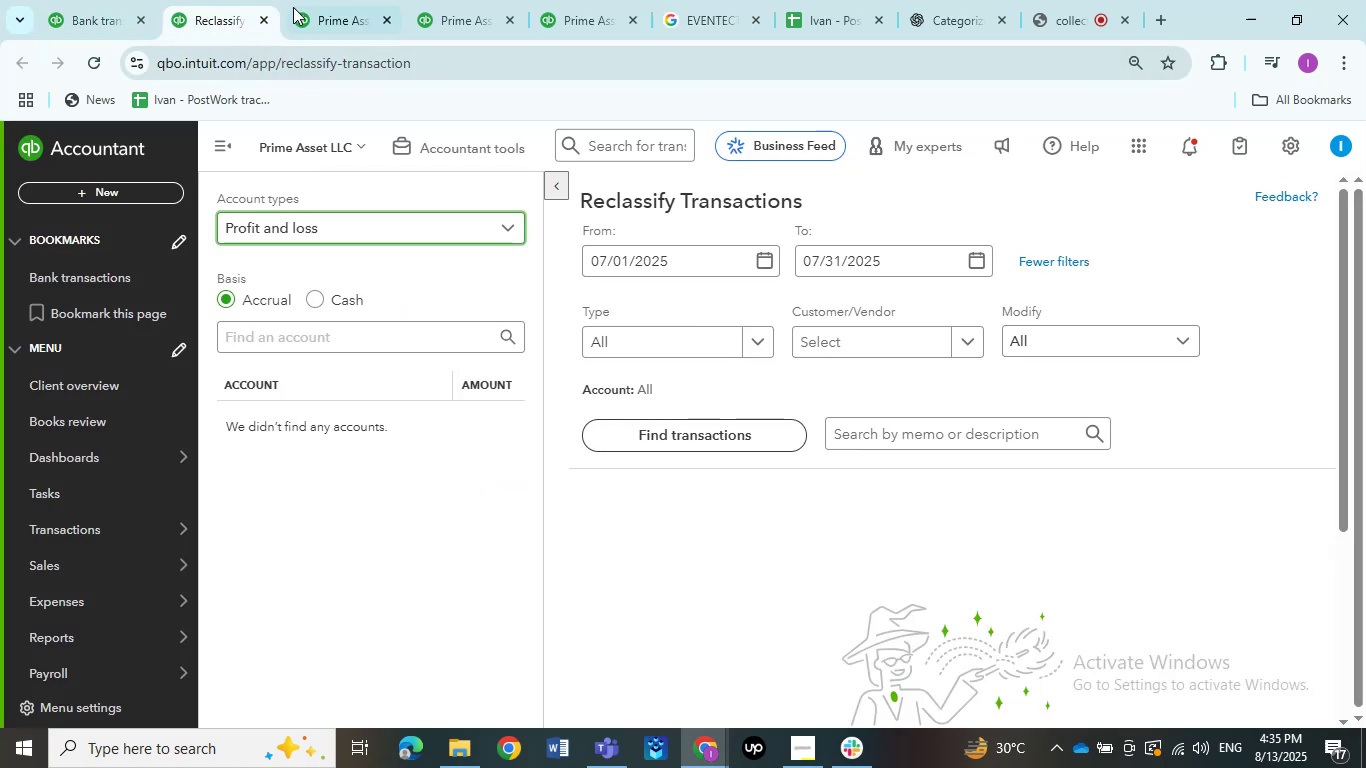 
left_click([228, 24])
 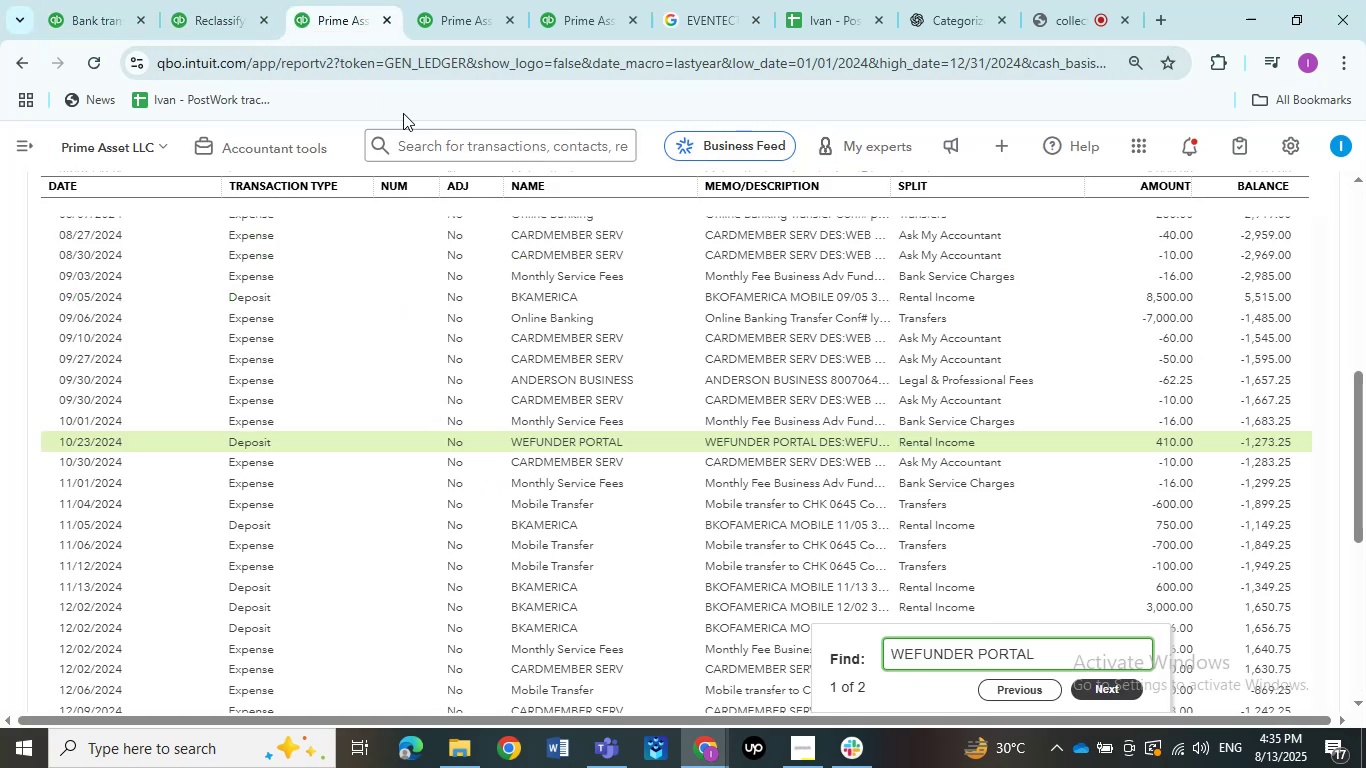 
left_click([328, 0])
 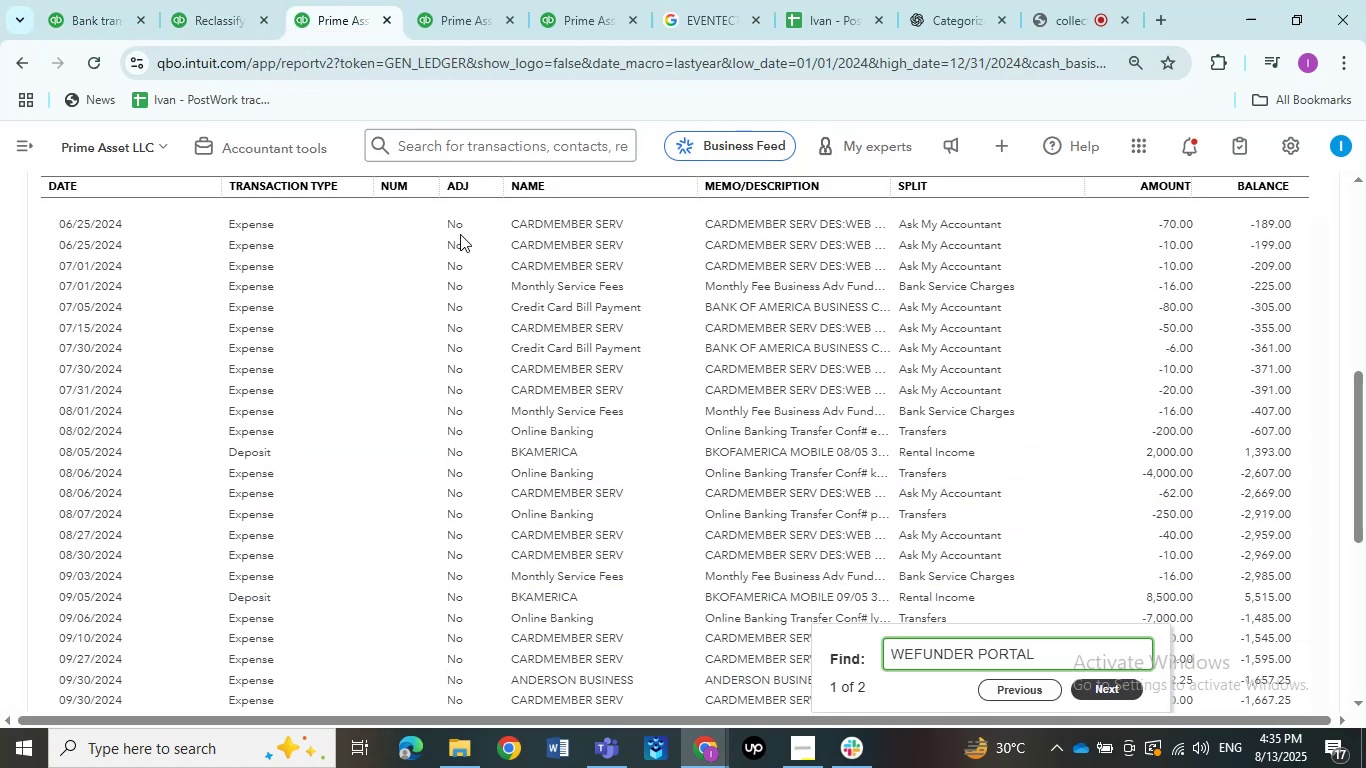 
scroll: coordinate [458, 235], scroll_direction: up, amount: 3.0
 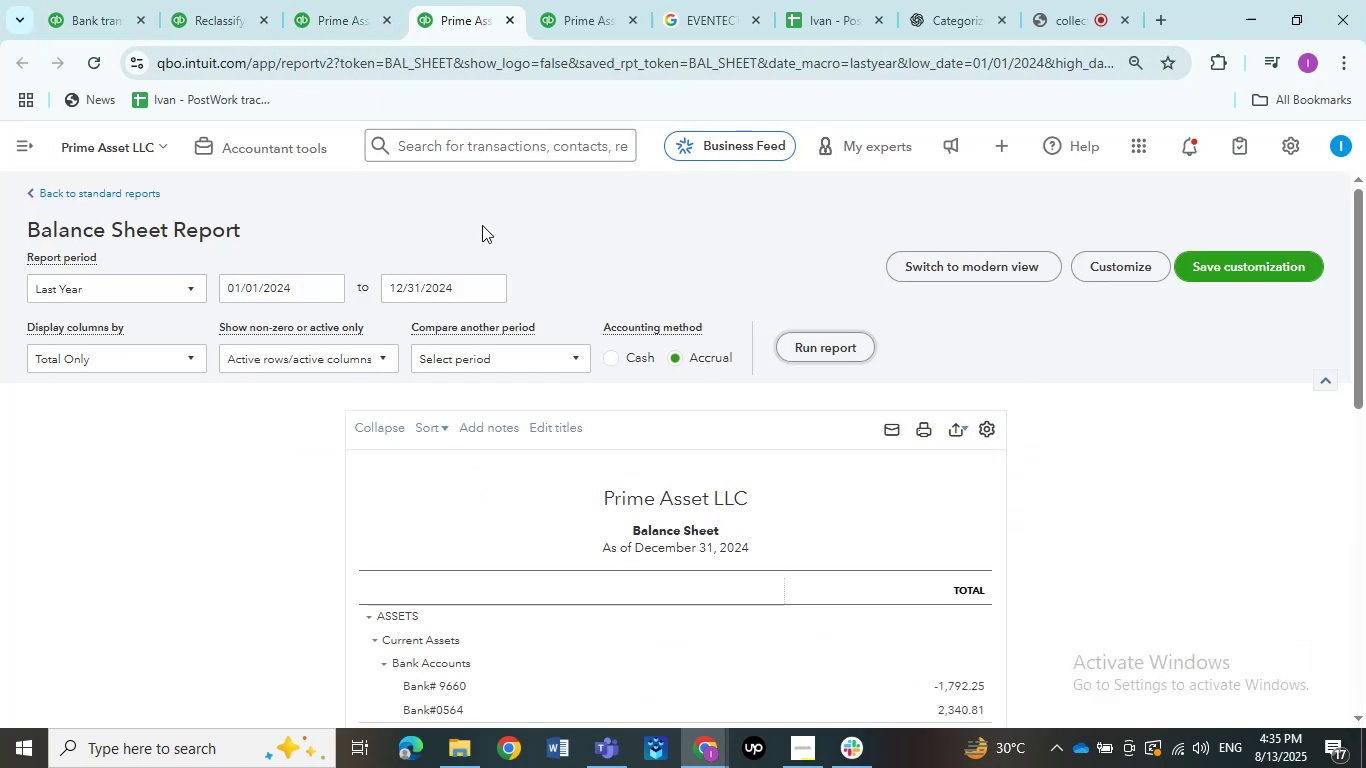 
left_click([499, 12])
 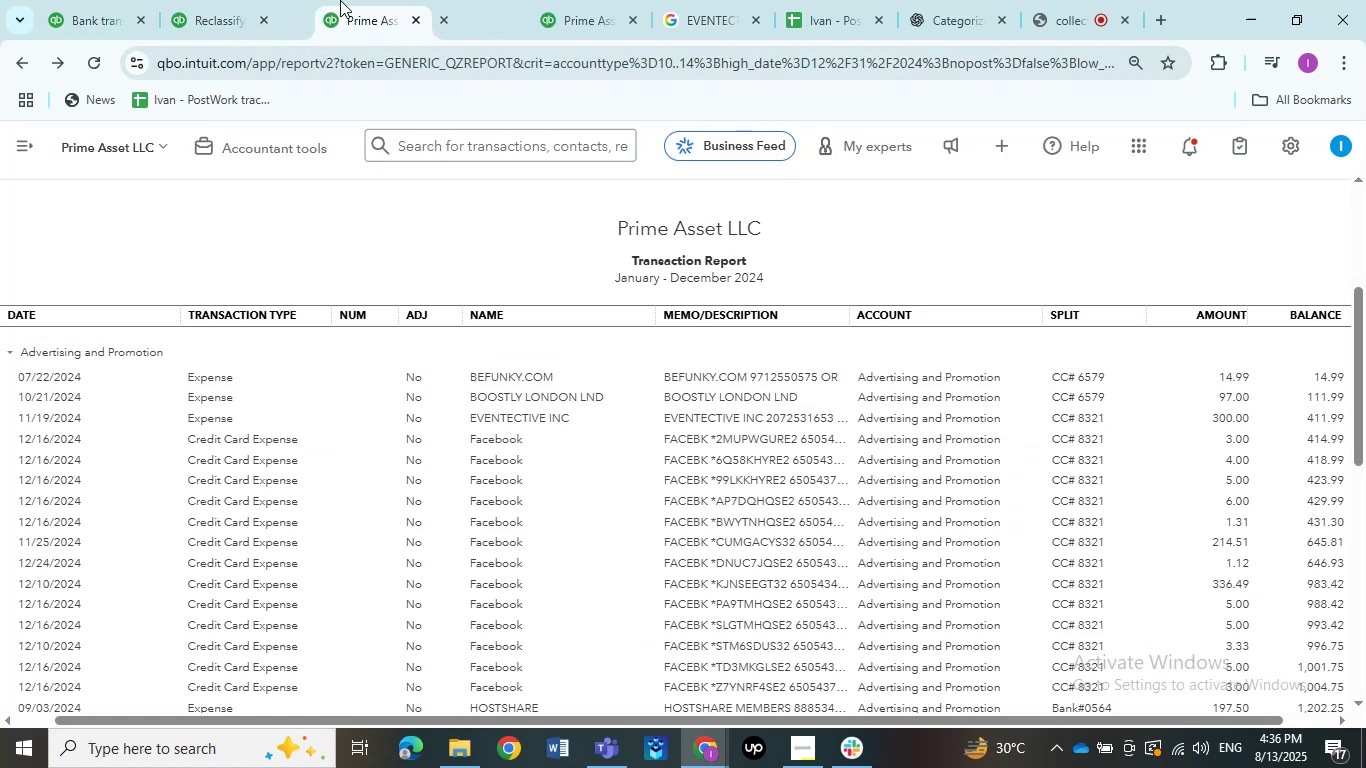 
left_click([577, 0])
 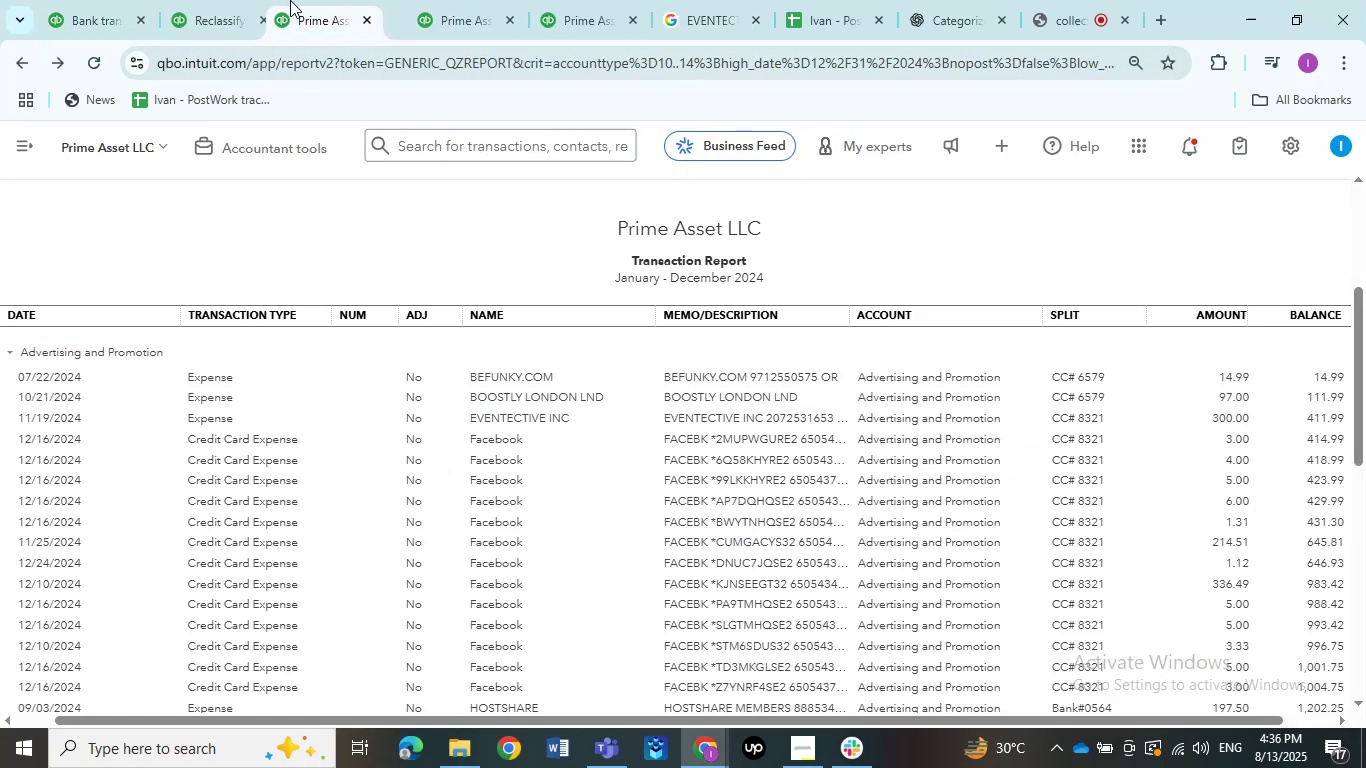 
left_click_drag(start_coordinate=[577, 0], to_coordinate=[98, 4])
 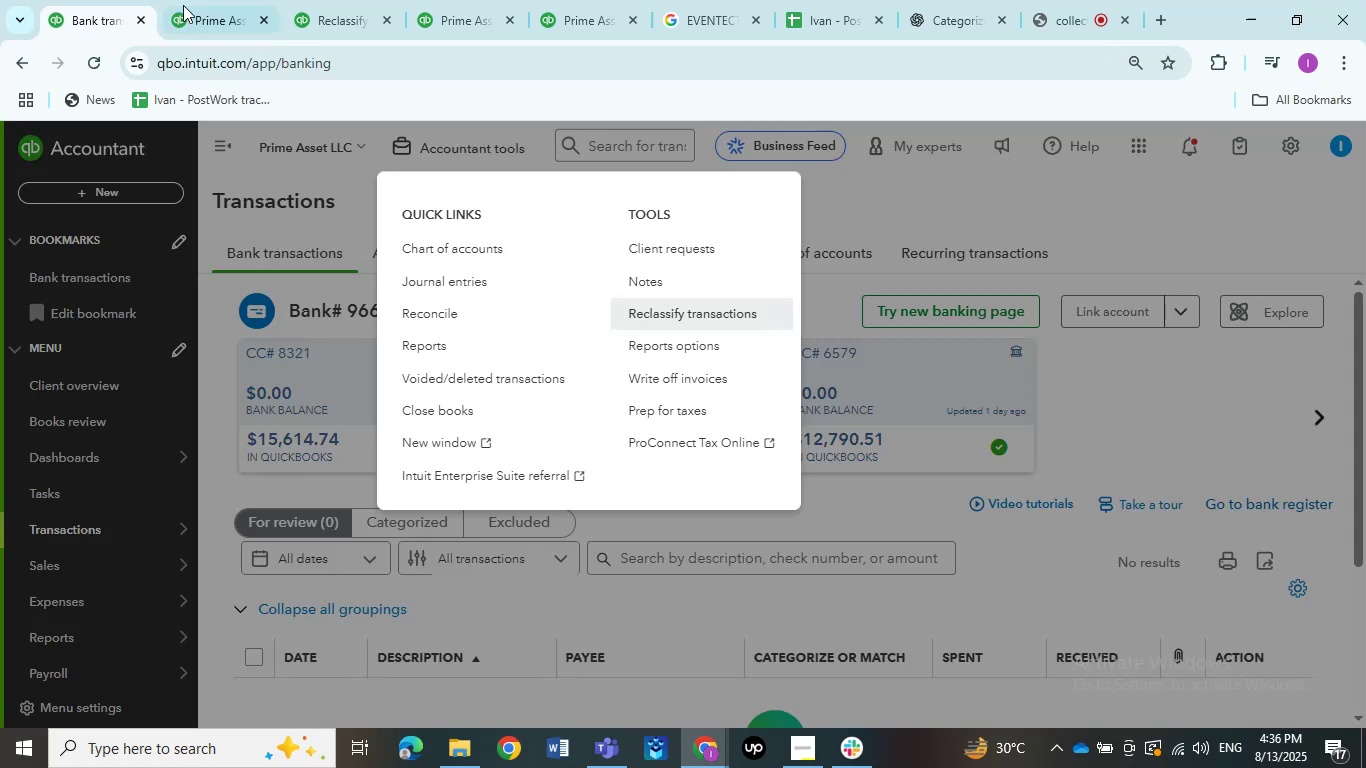 
left_click_drag(start_coordinate=[200, 6], to_coordinate=[91, 4])
 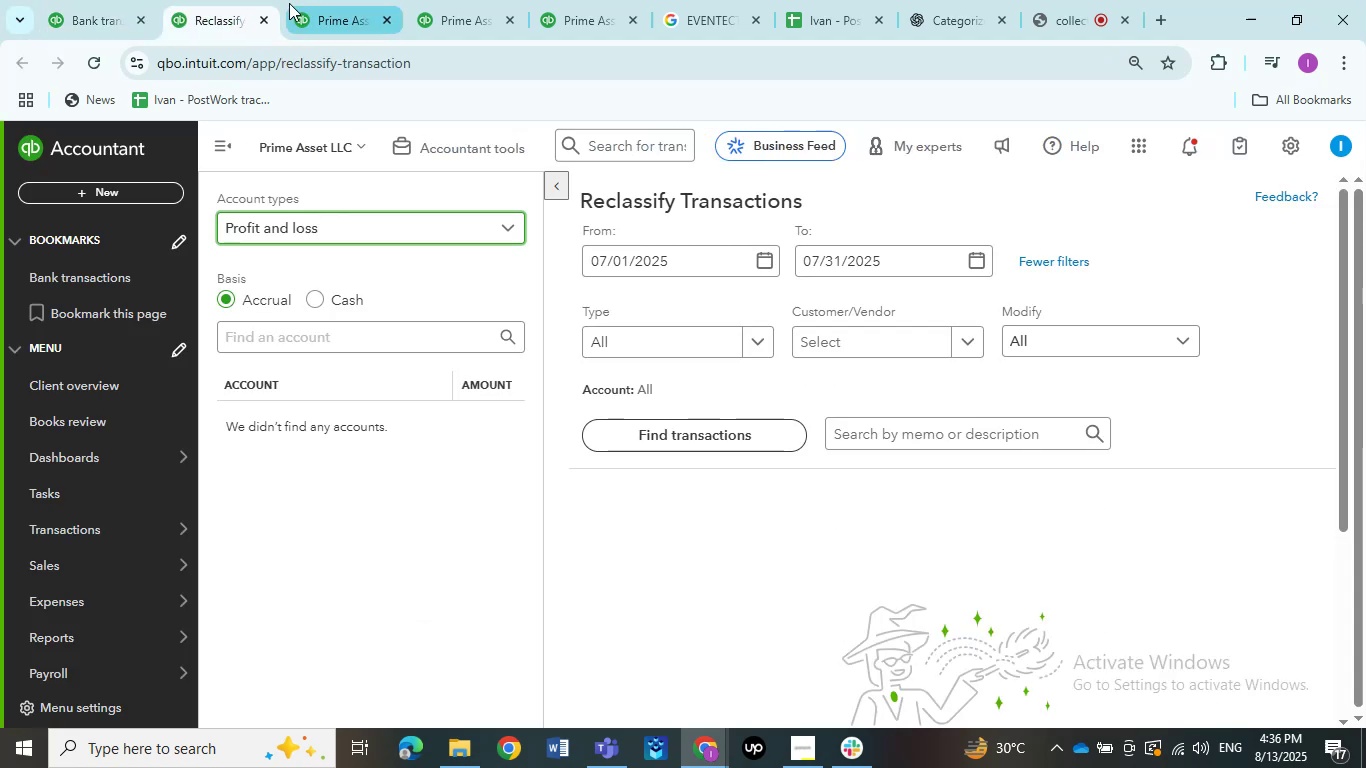 
left_click_drag(start_coordinate=[188, 5], to_coordinate=[271, 5])
 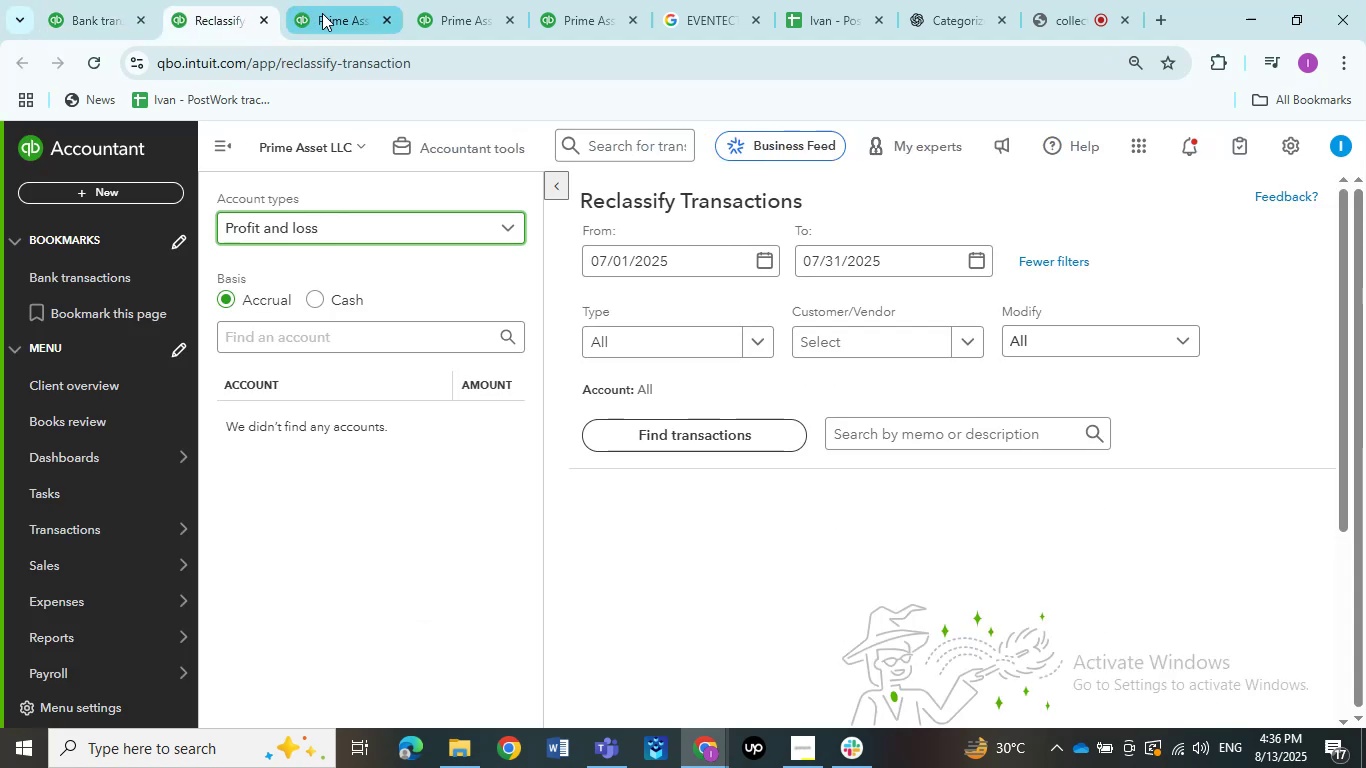 
left_click_drag(start_coordinate=[276, 5], to_coordinate=[289, 3])
 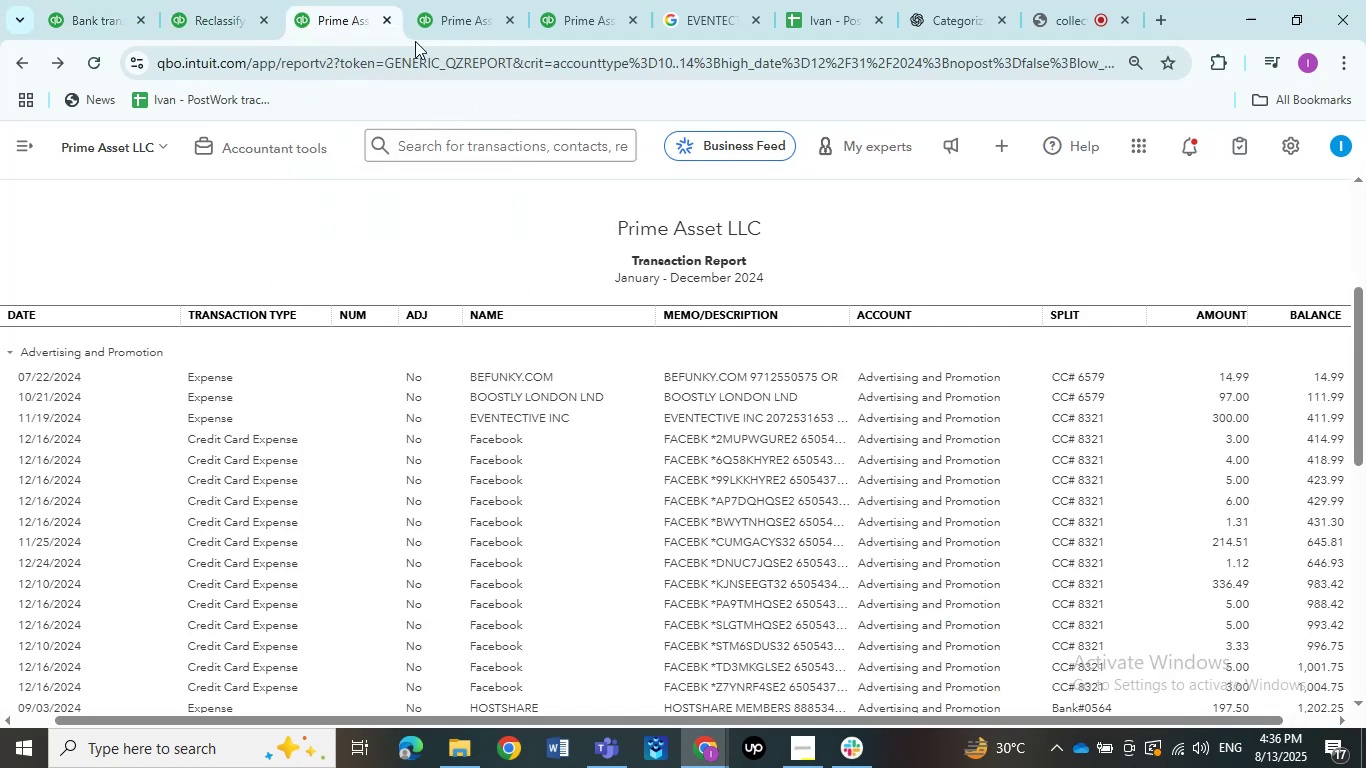 
left_click([322, 13])
 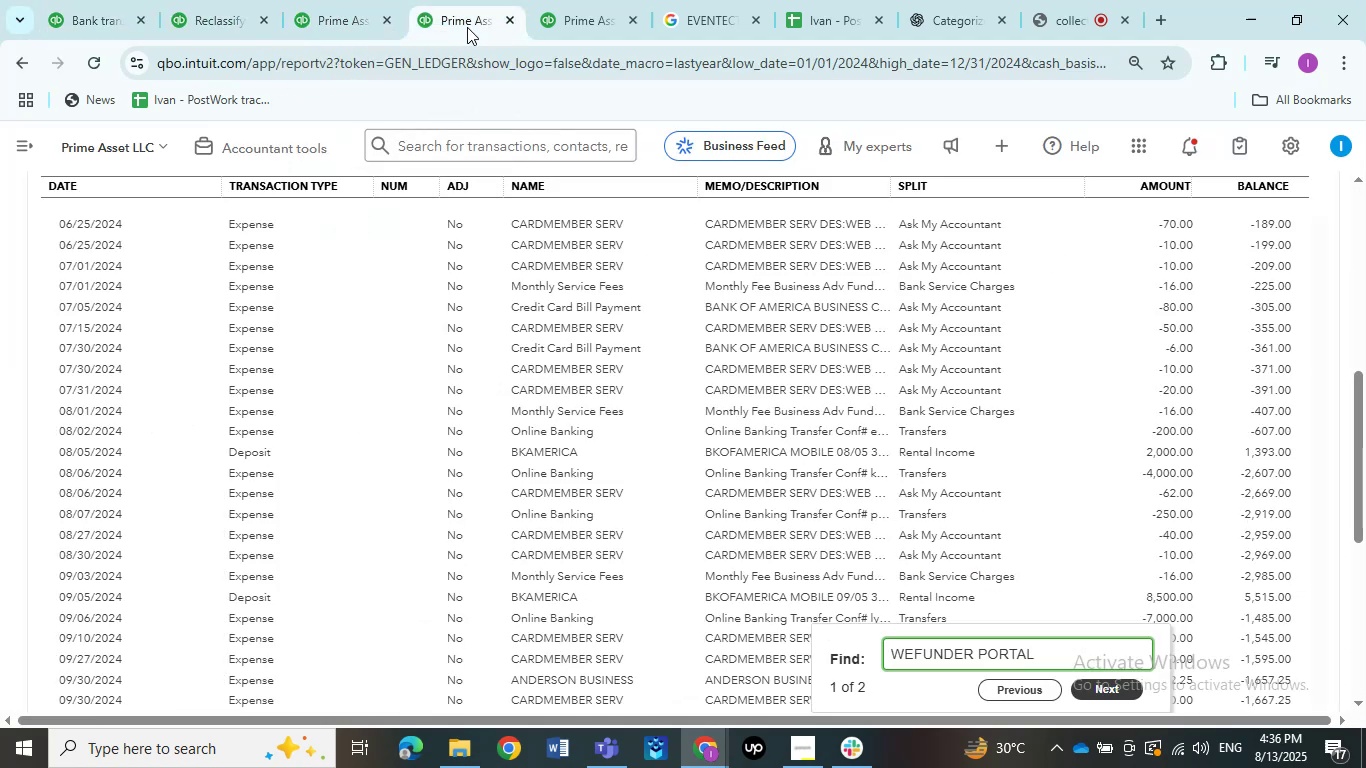 
left_click([461, 32])
 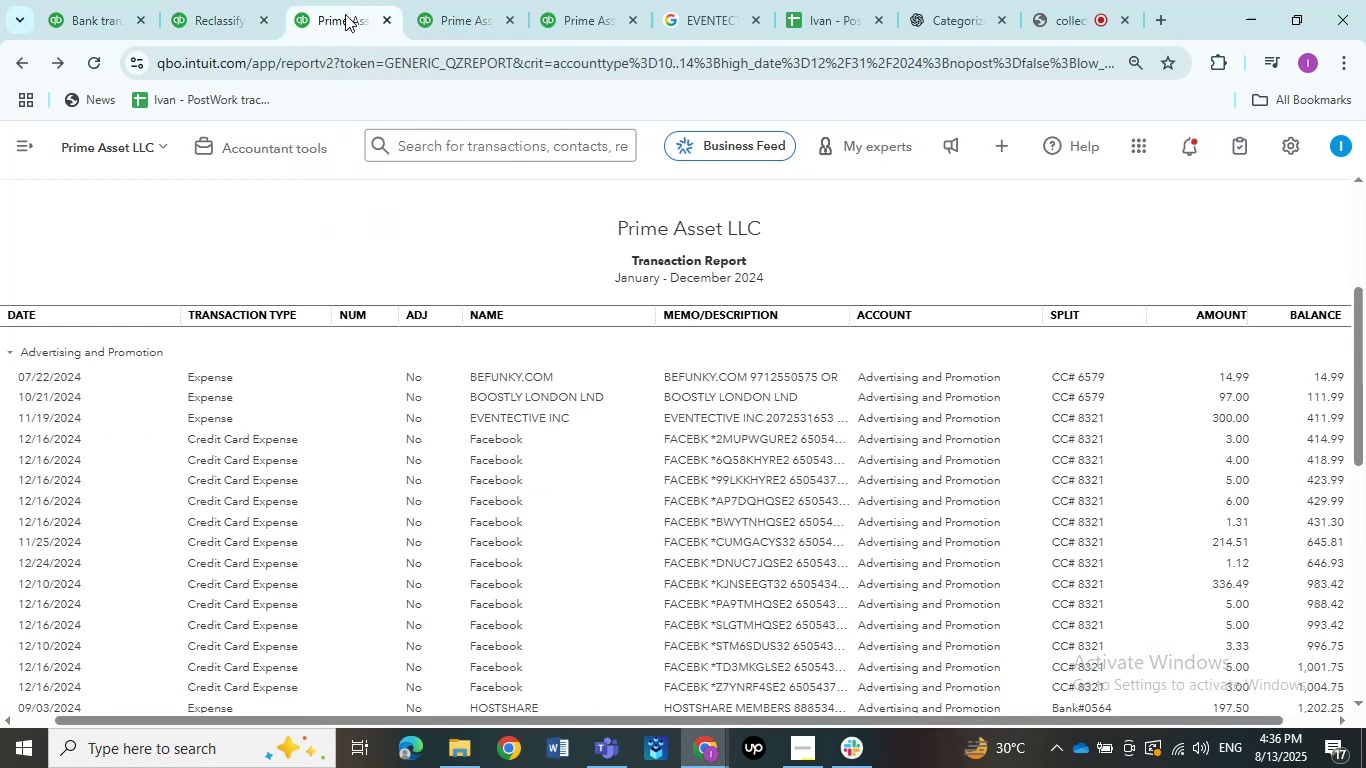 
left_click([346, 11])
 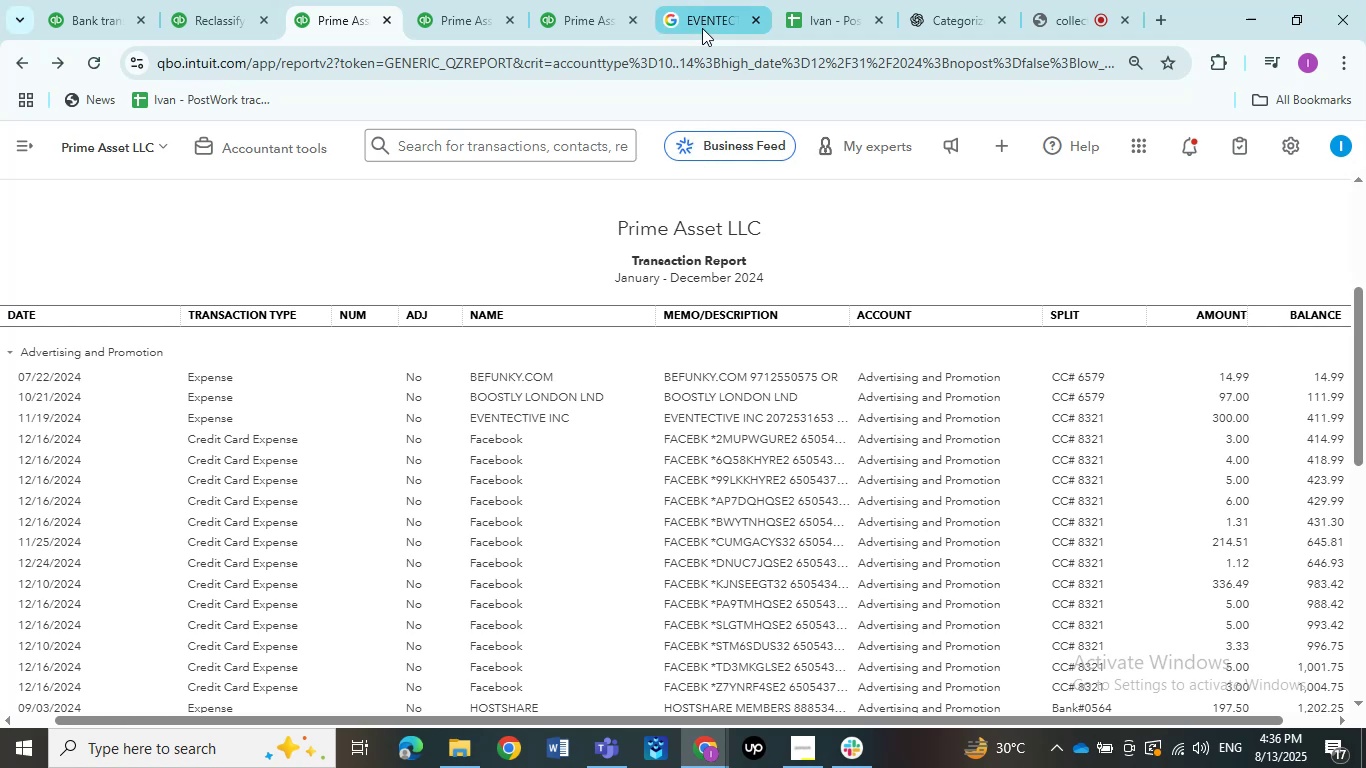 
left_click([702, 28])
 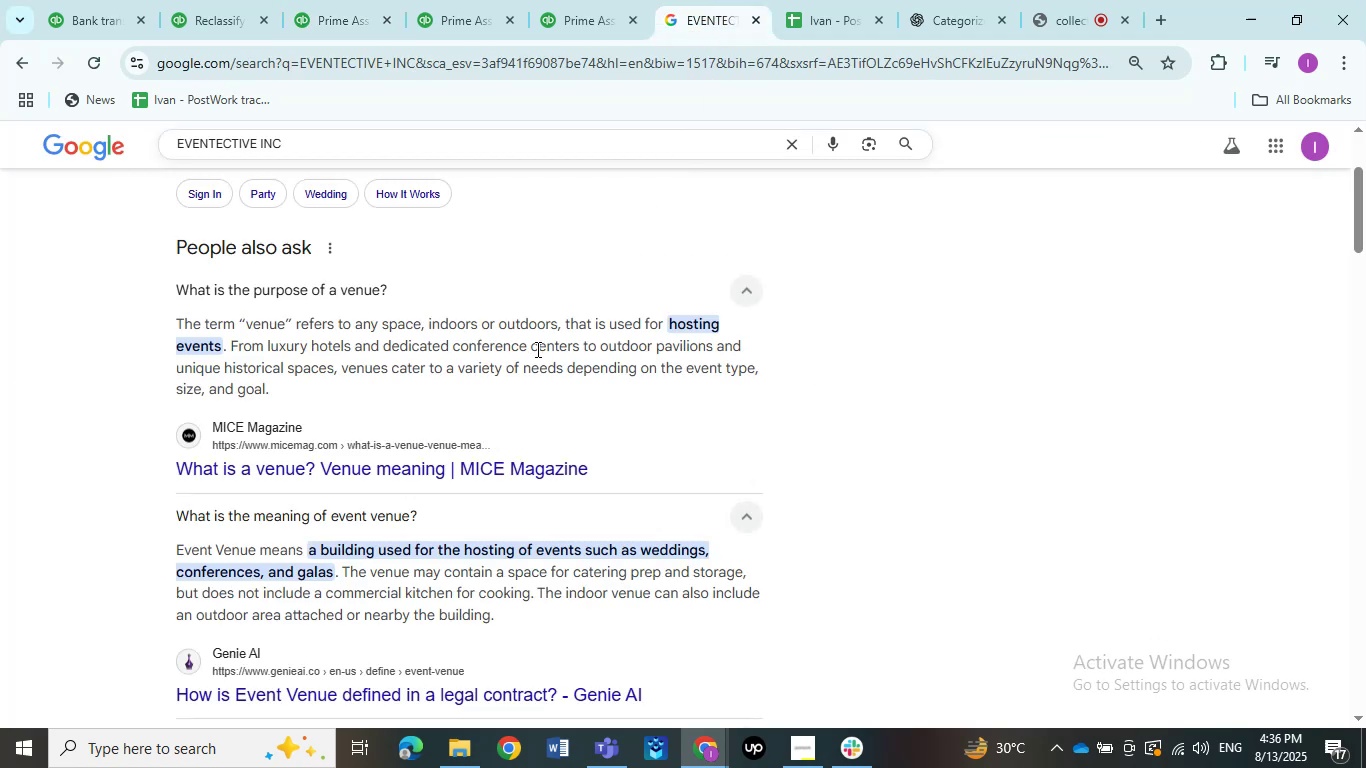 
wait(5.12)
 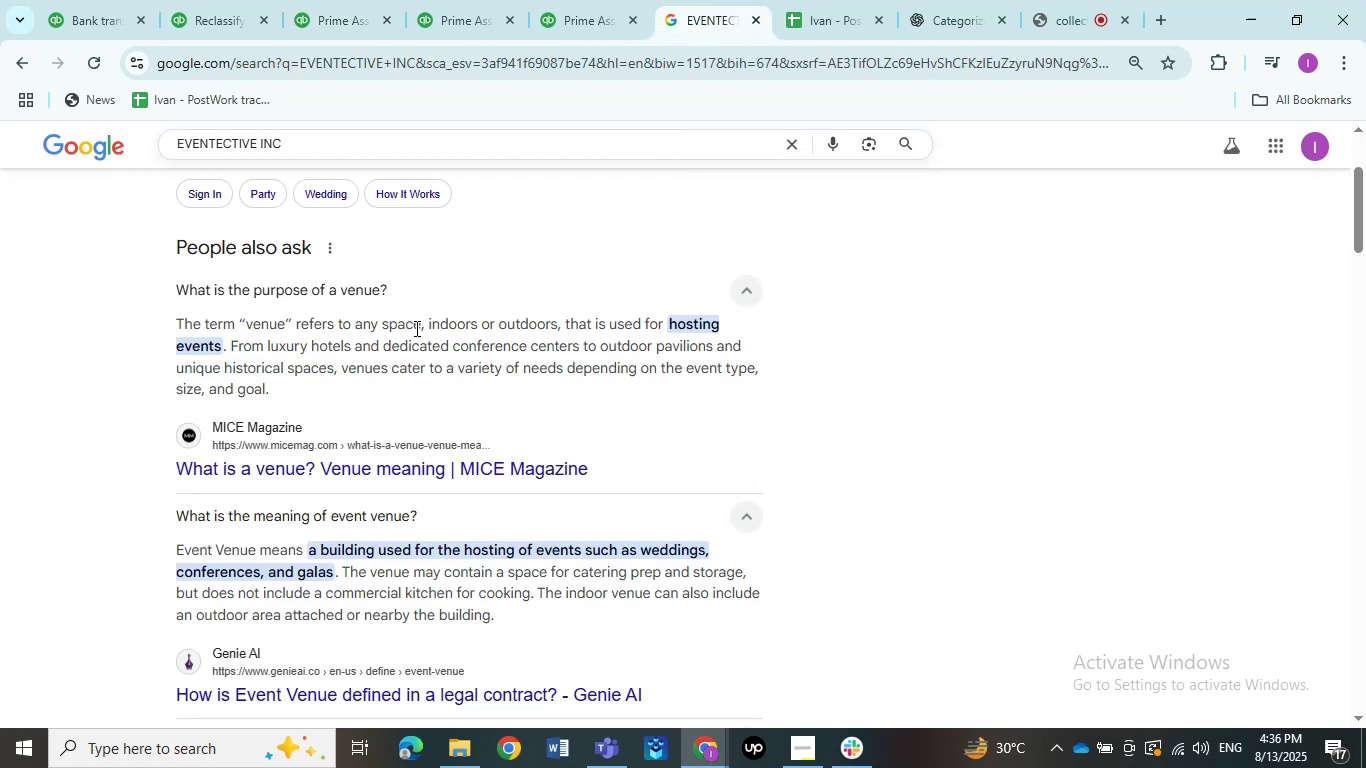 
scroll: coordinate [533, 353], scroll_direction: up, amount: 2.0
 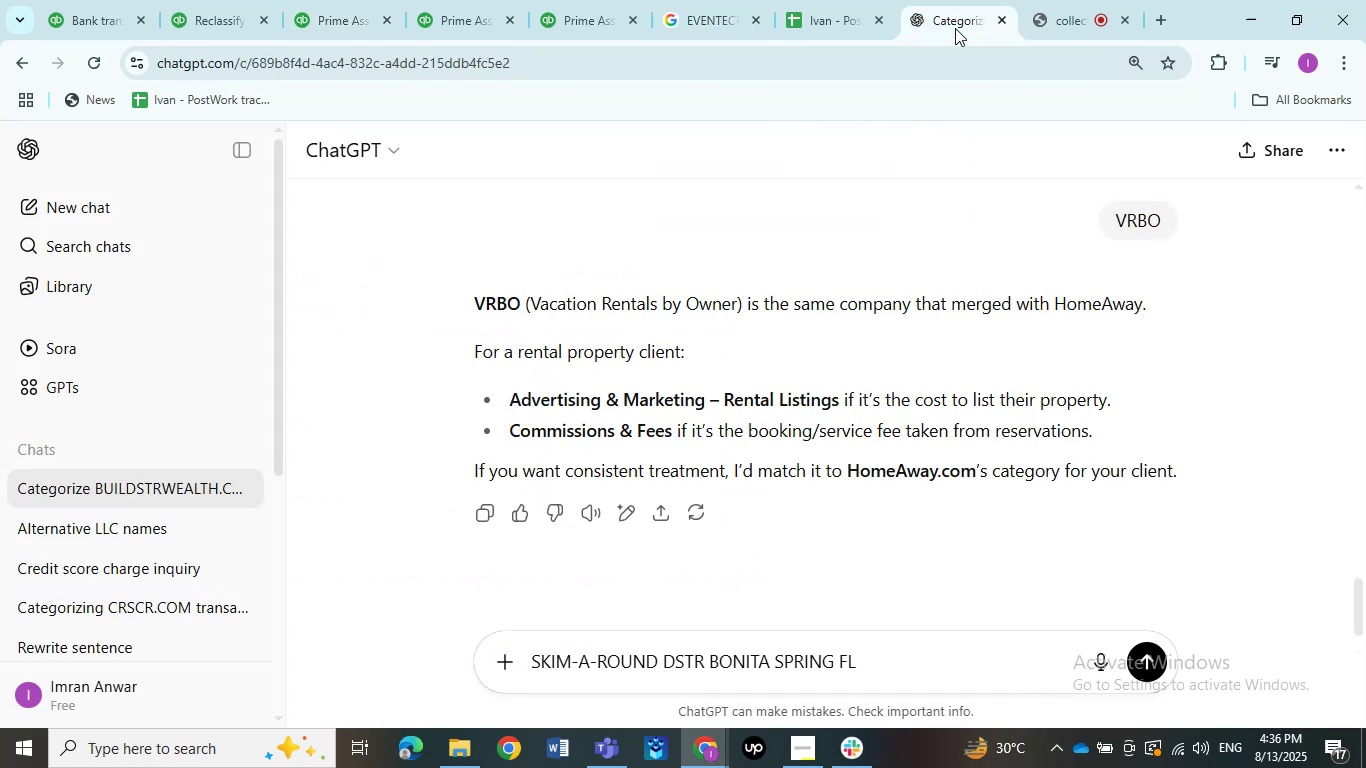 
left_click([955, 28])
 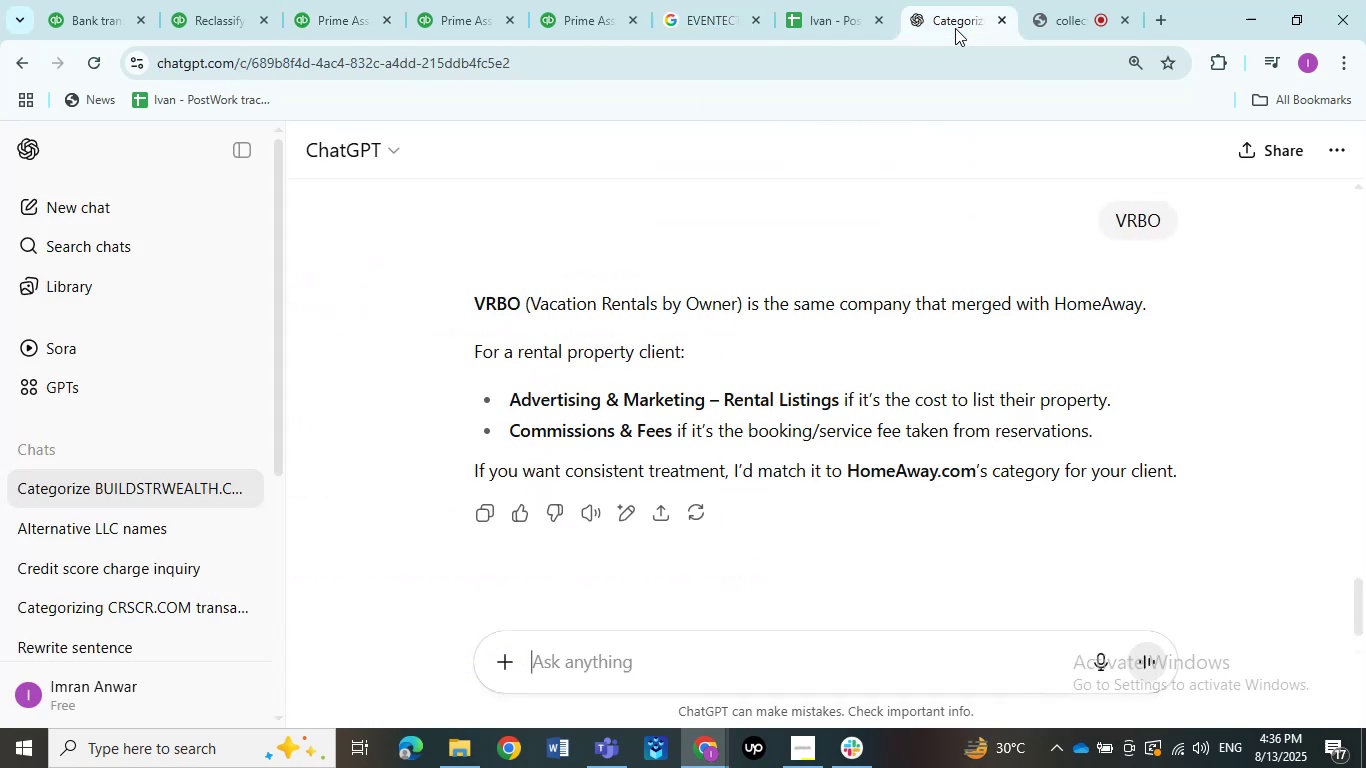 
key(Control+Z)
 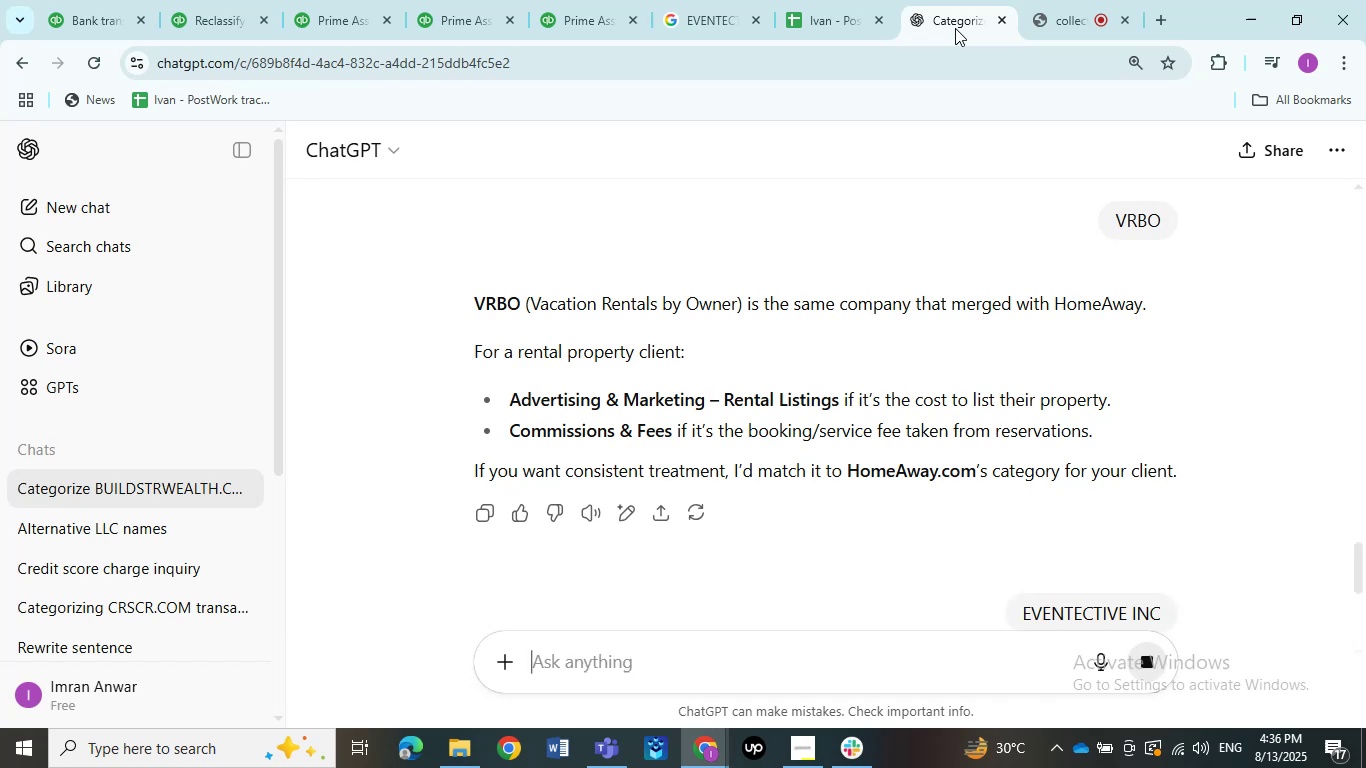 
key(Control+V)
 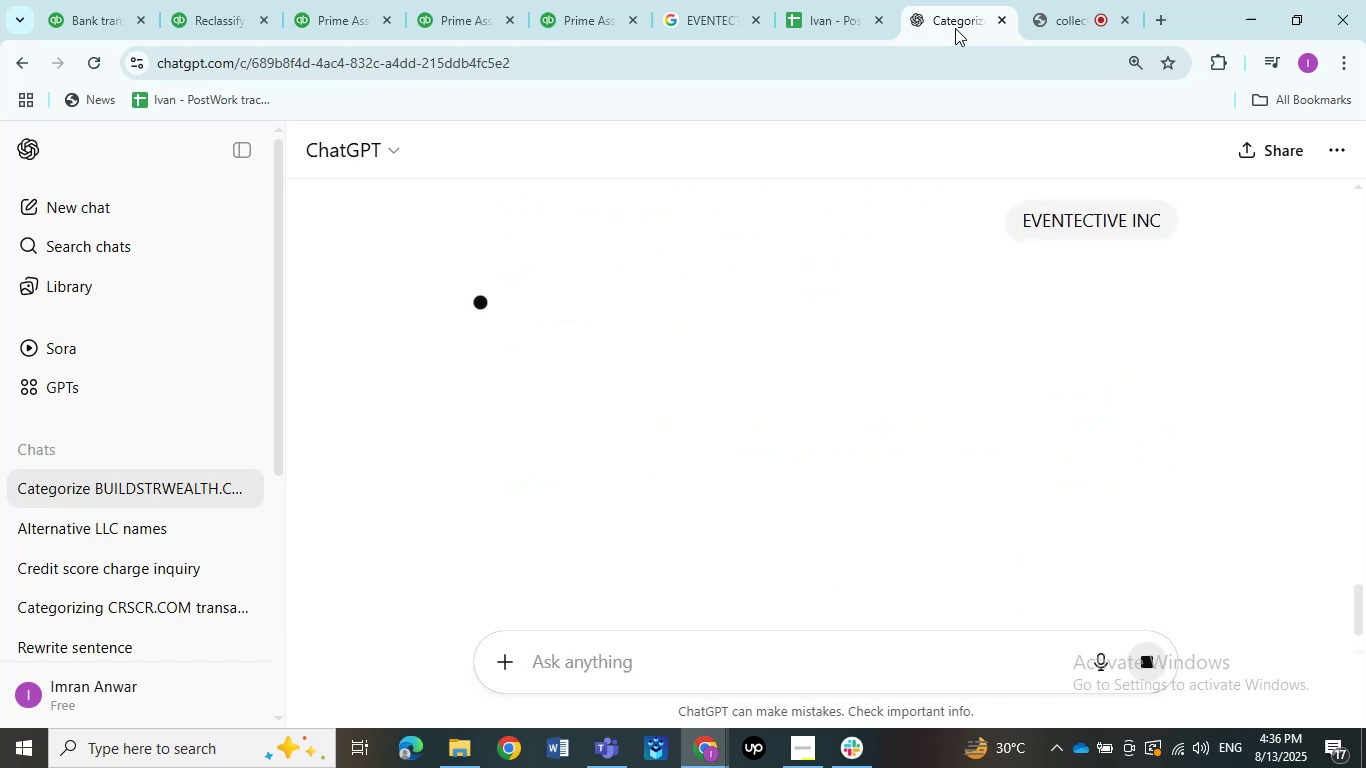 
key(NumpadEnter)
 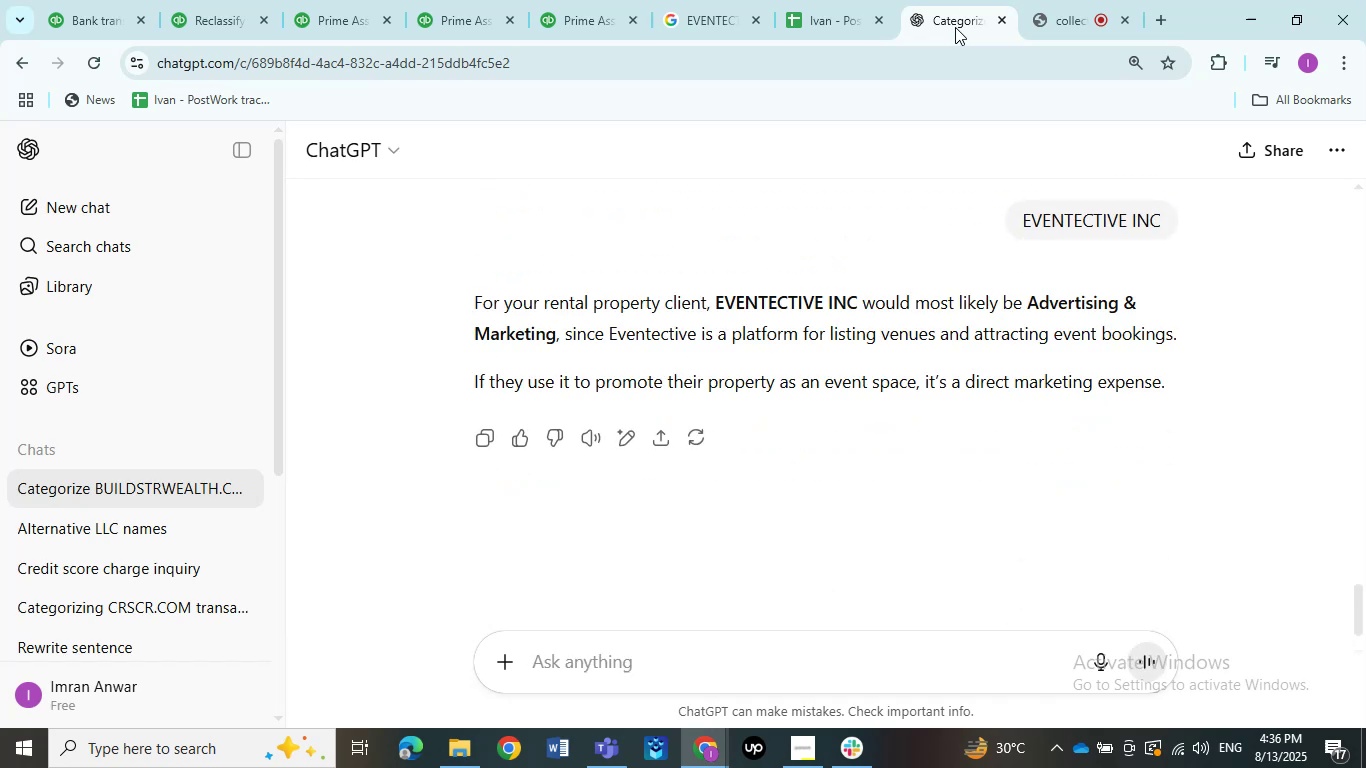 
wait(7.11)
 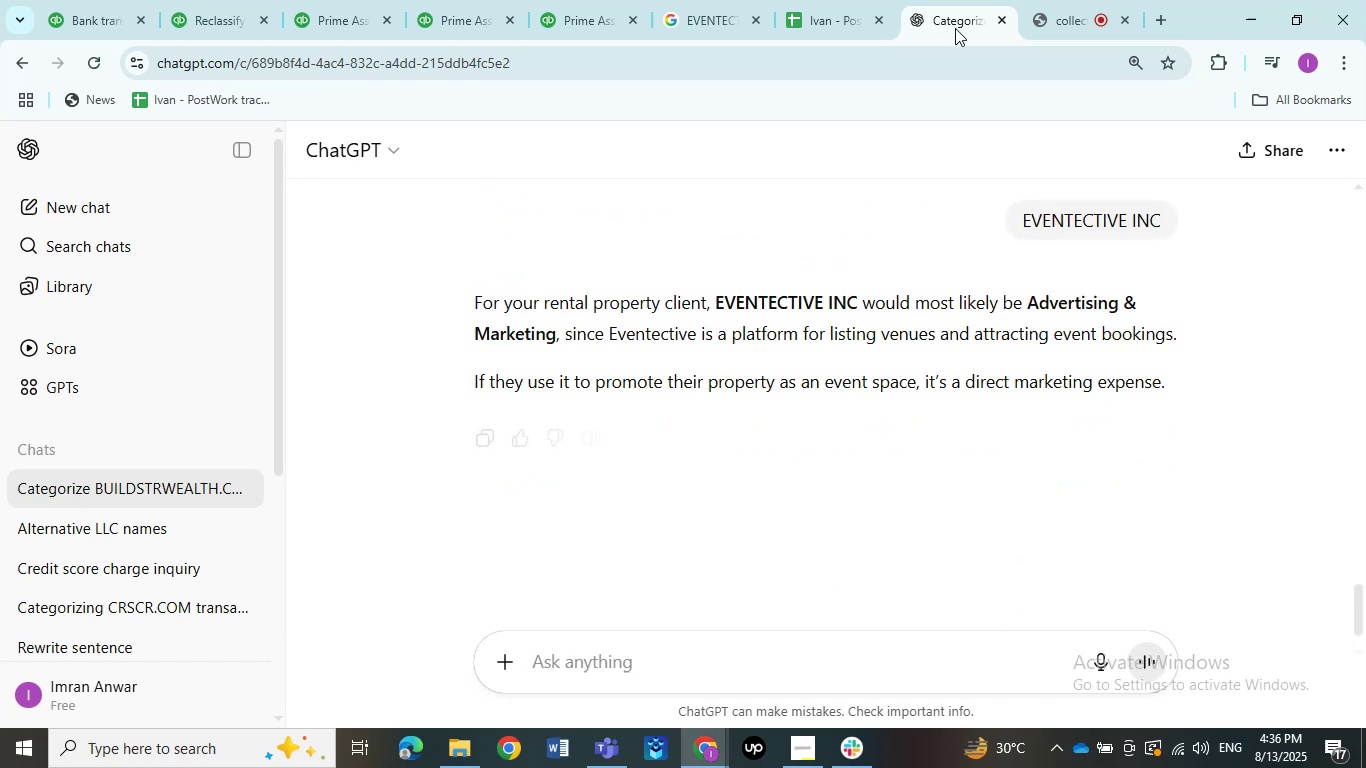 
left_click([234, 0])
 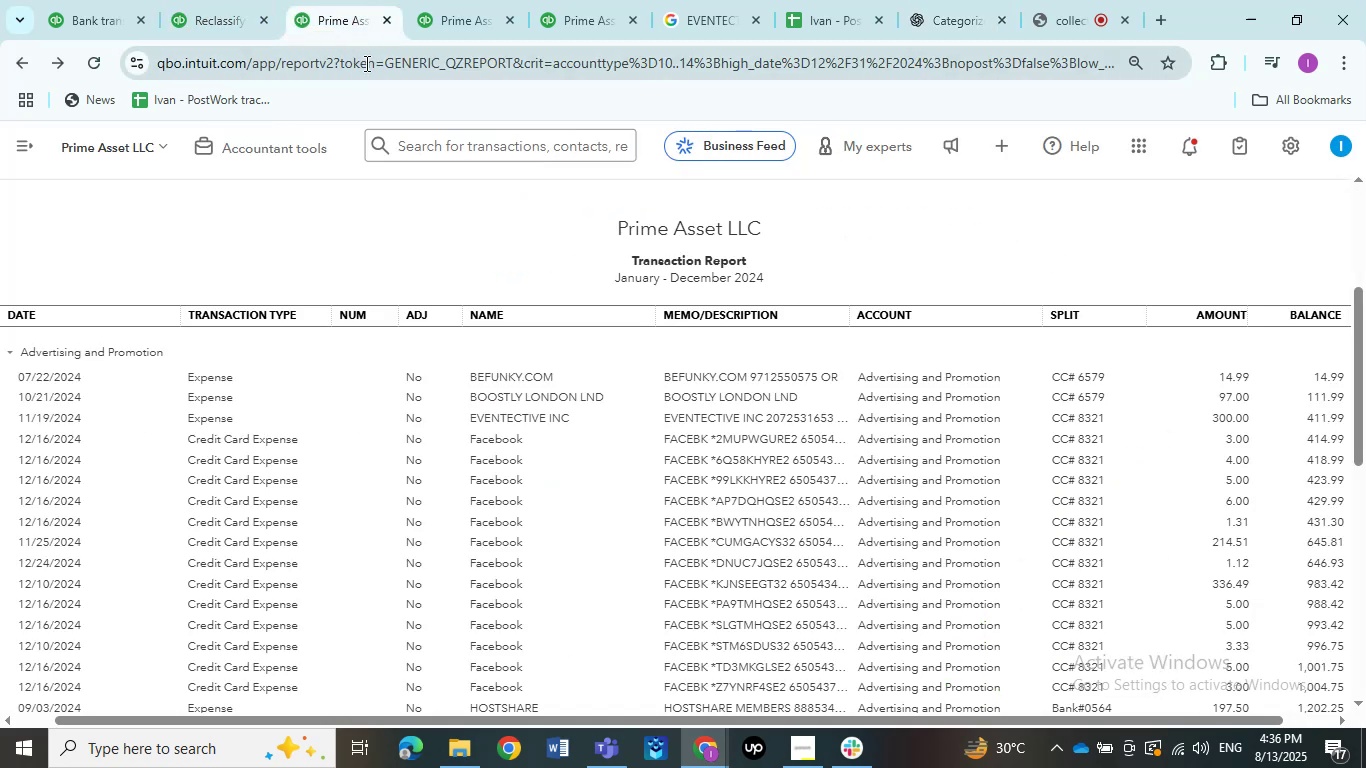 
left_click([330, 0])
 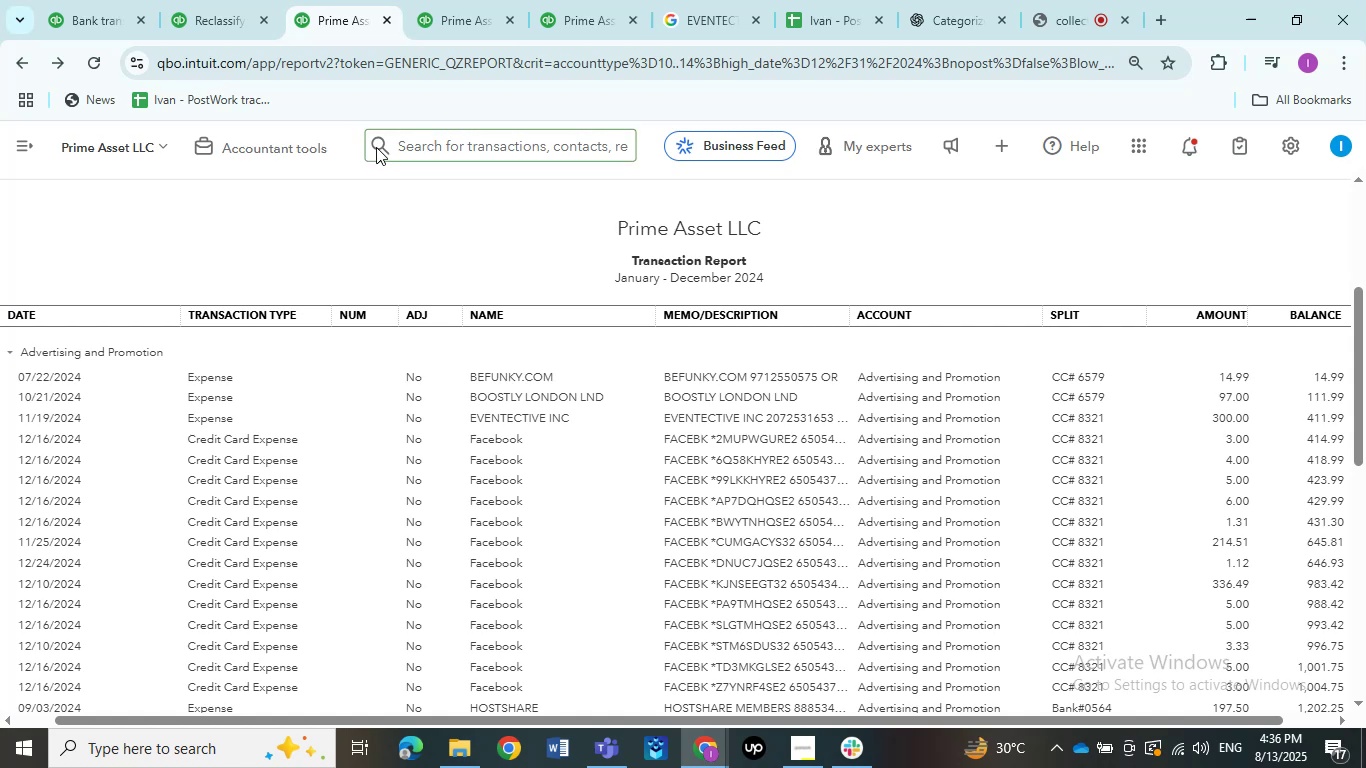 
scroll: coordinate [422, 184], scroll_direction: down, amount: 3.0
 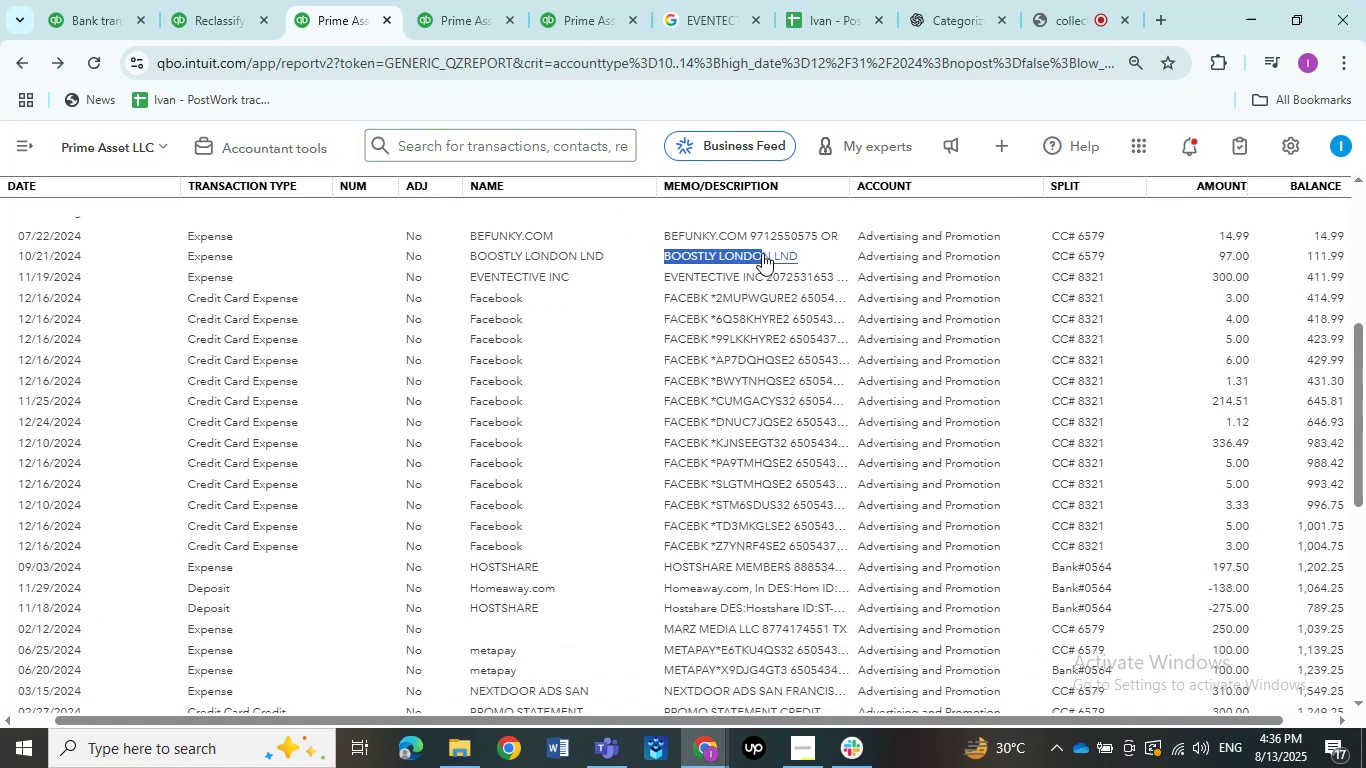 
left_click_drag(start_coordinate=[659, 257], to_coordinate=[639, 255])
 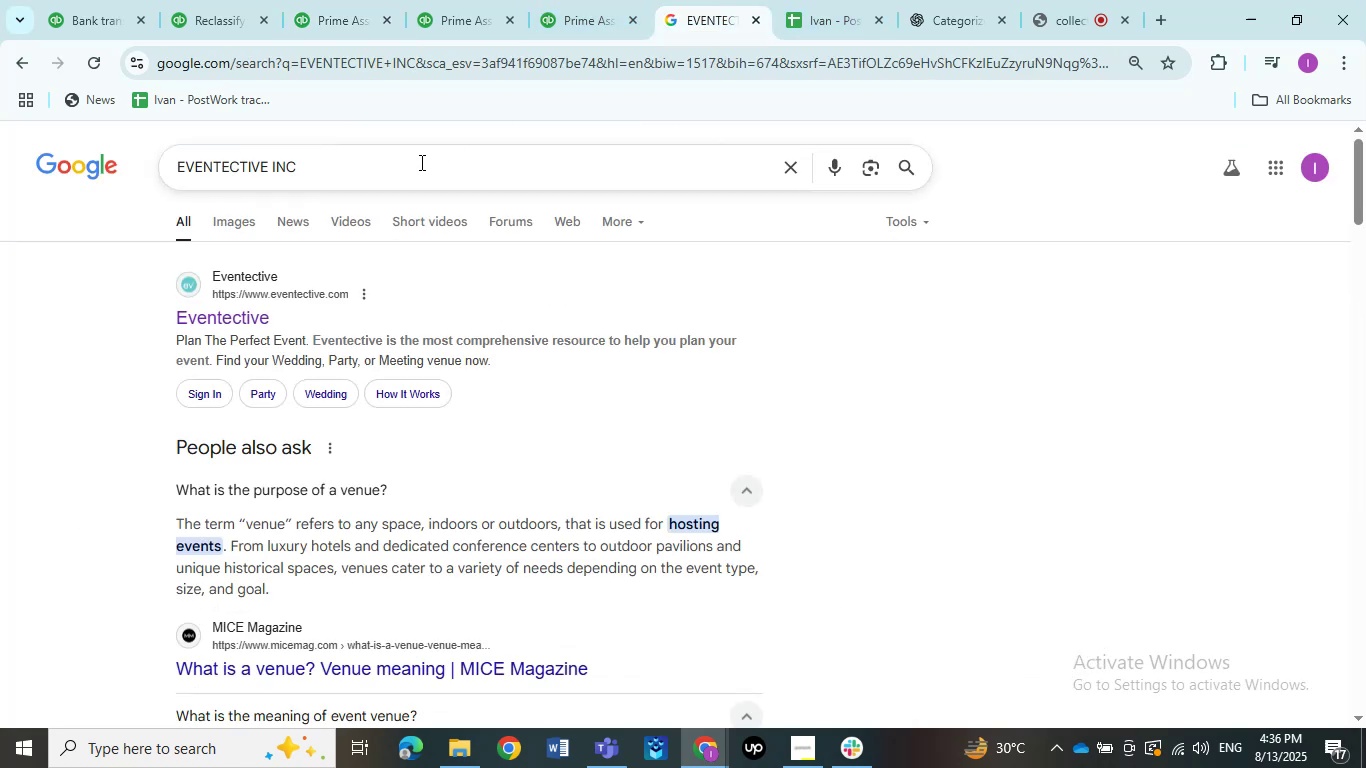 
key(Control+C)
 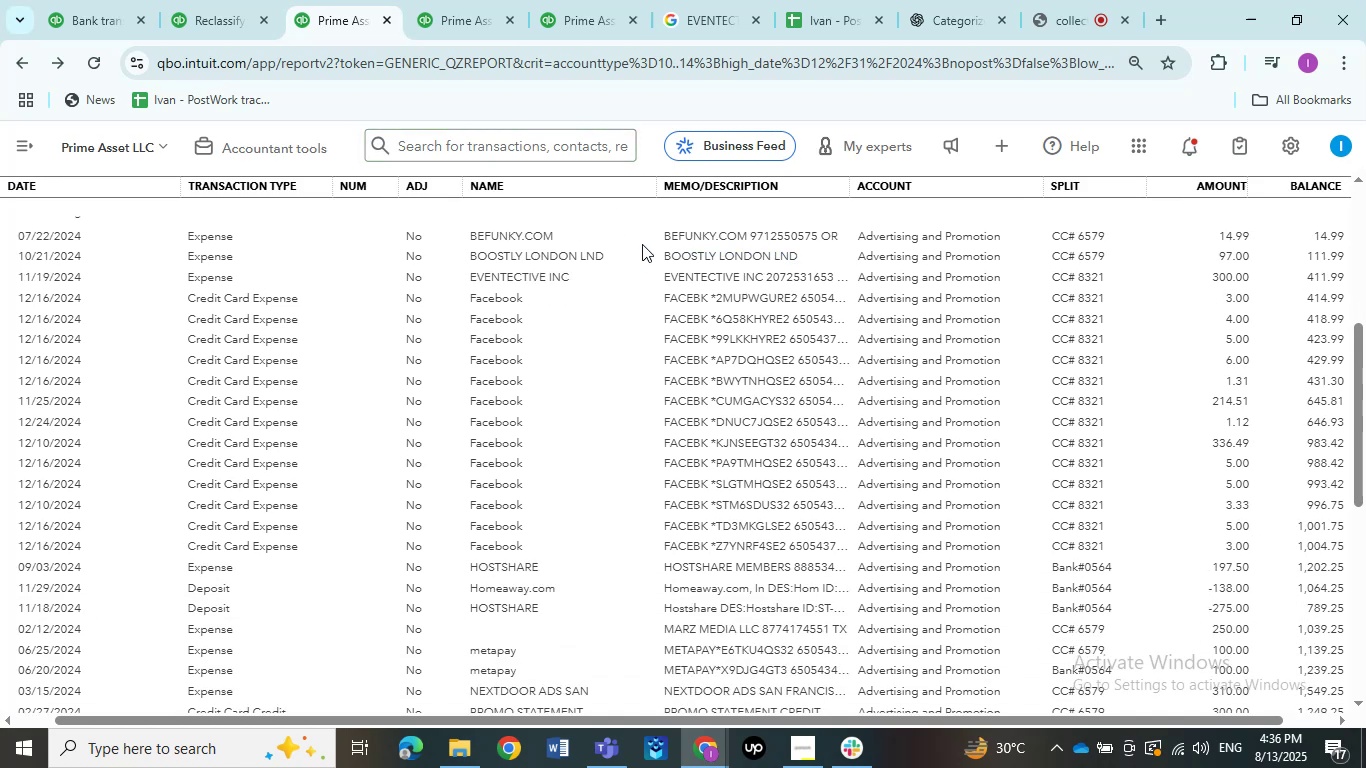 
key(Control+C)
 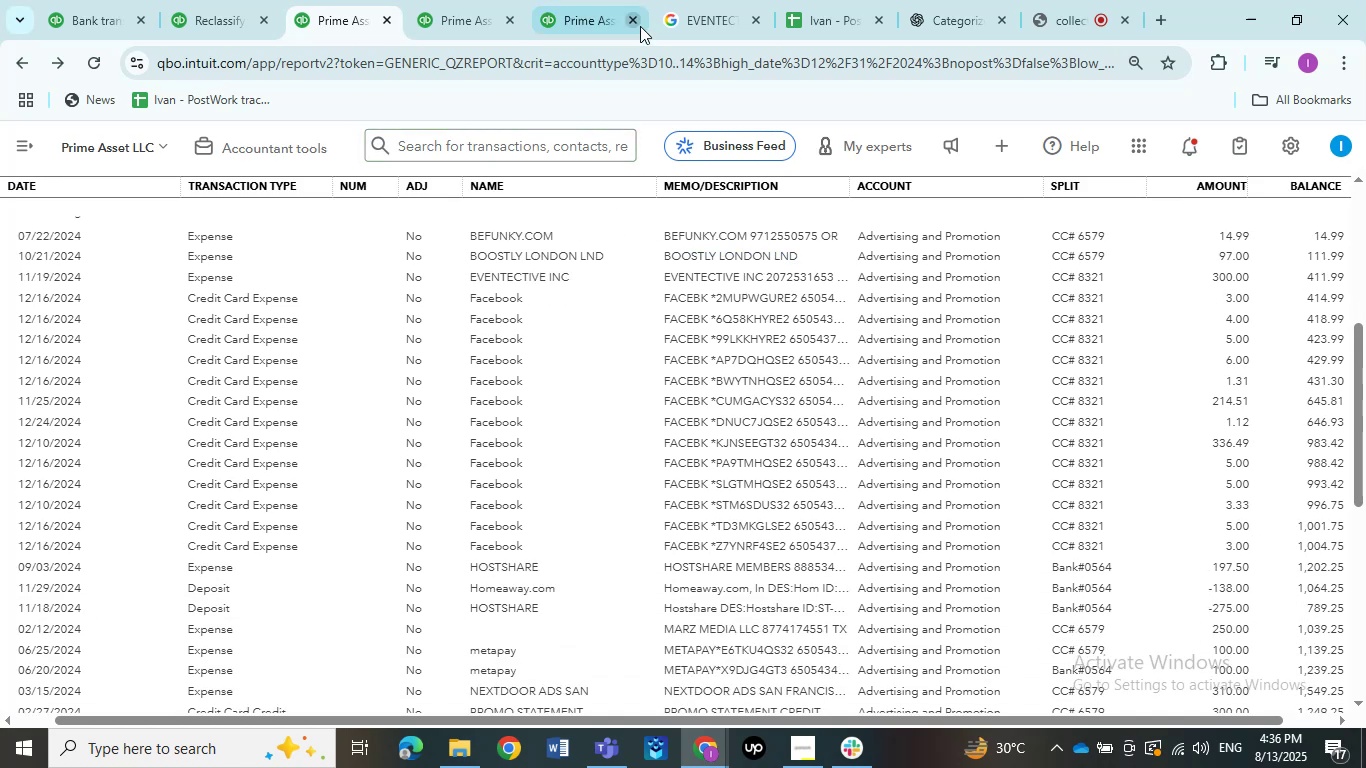 
key(Control+C)
 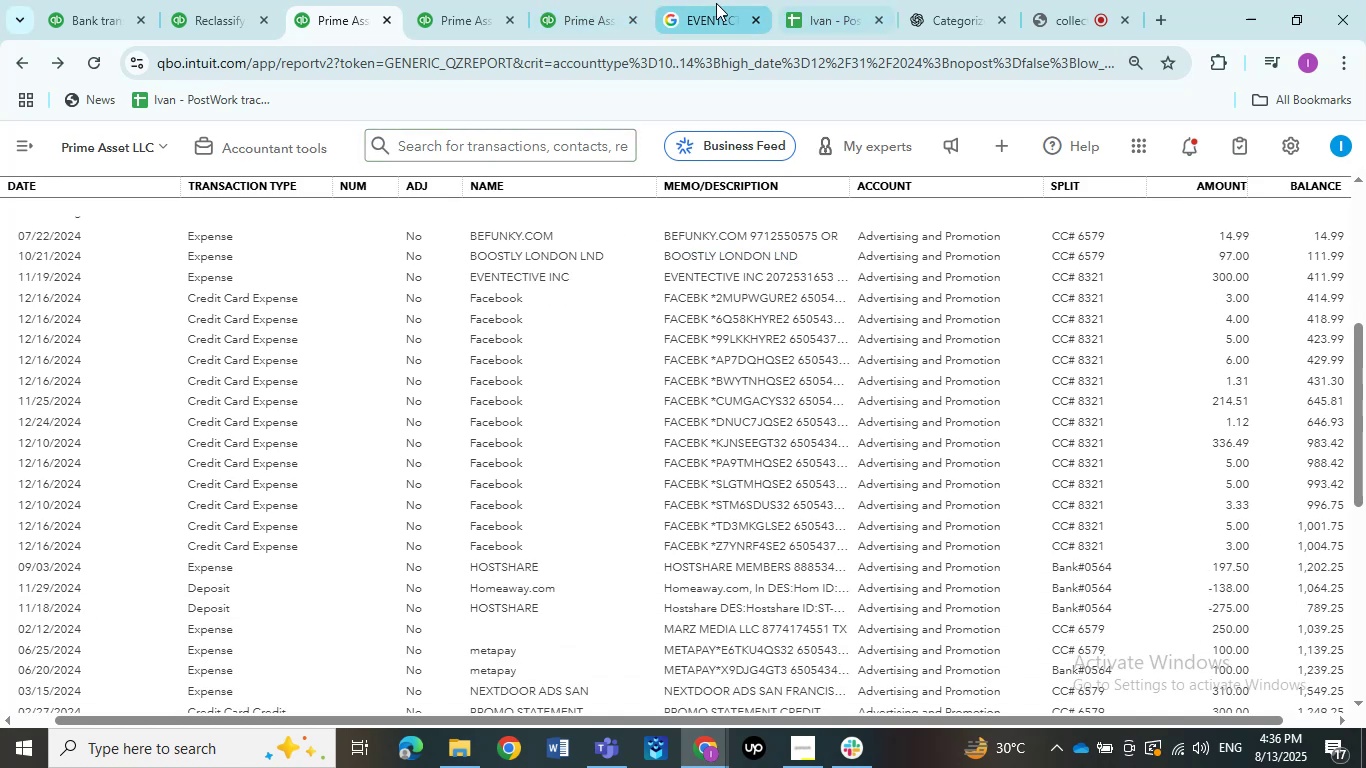 
left_click([639, 255])
 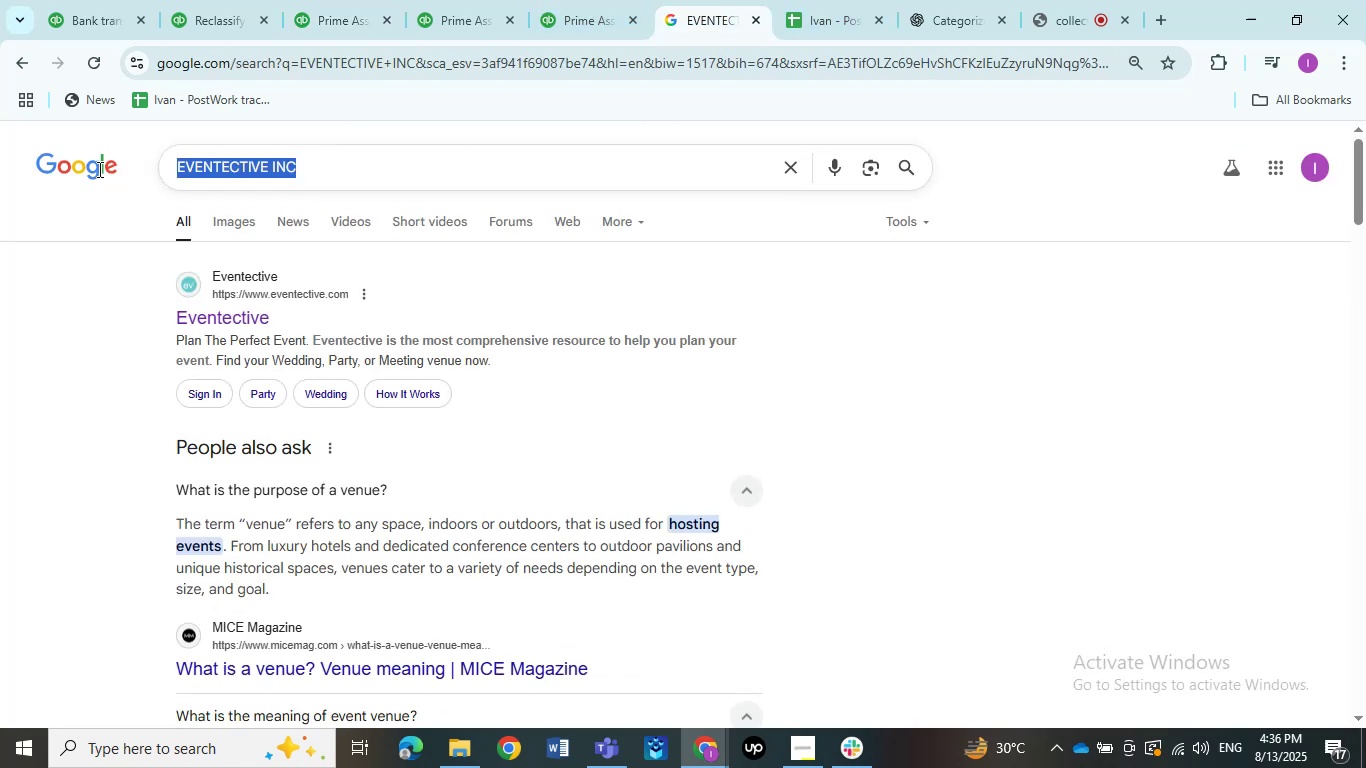 
left_click([708, 3])
 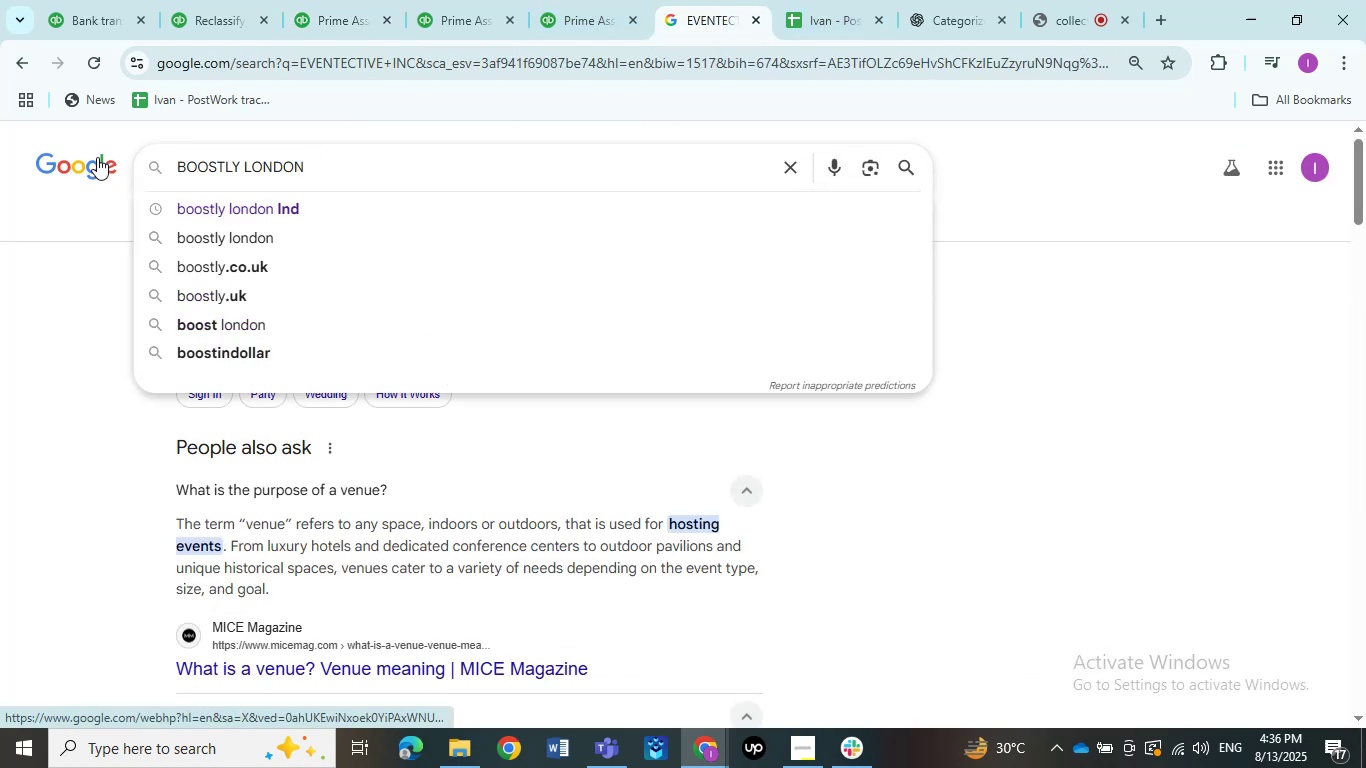 
left_click_drag(start_coordinate=[414, 163], to_coordinate=[97, 169])
 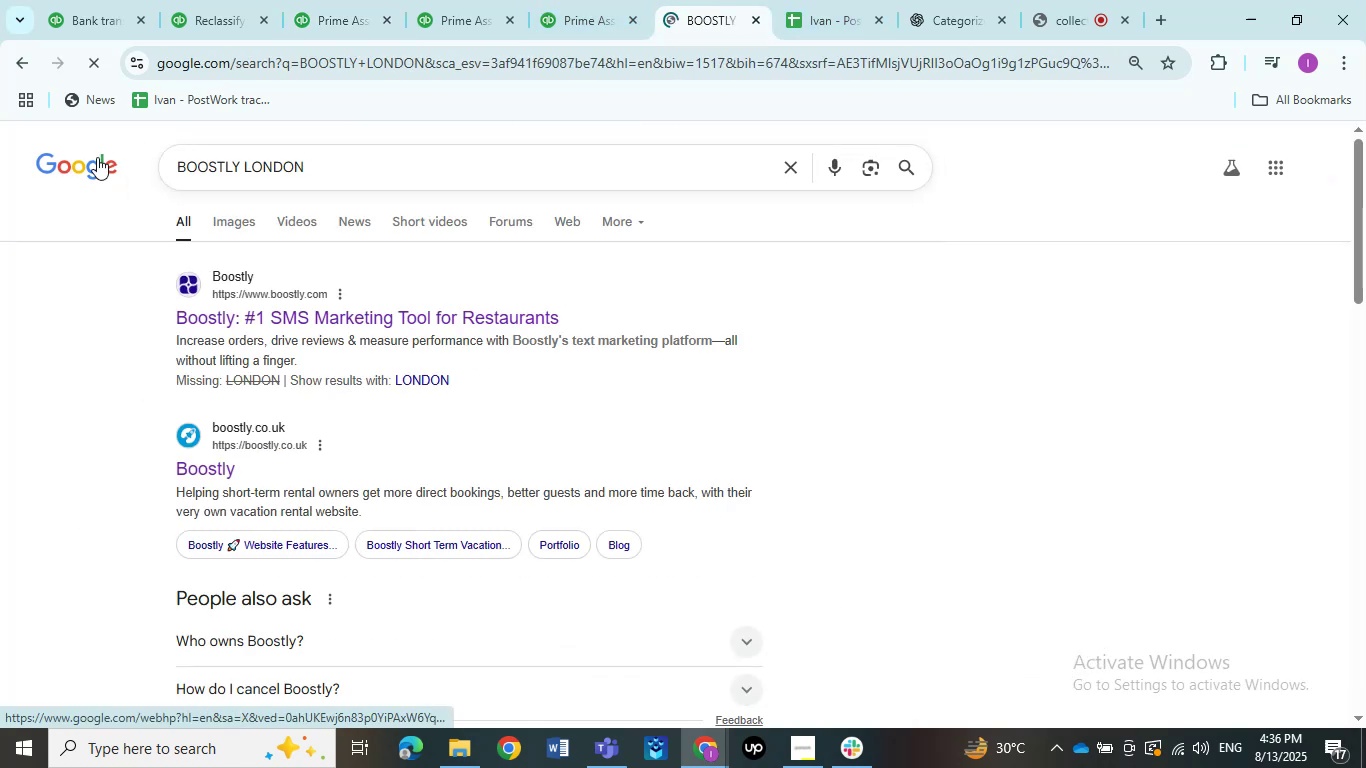 
key(Control+ControlLeft)
 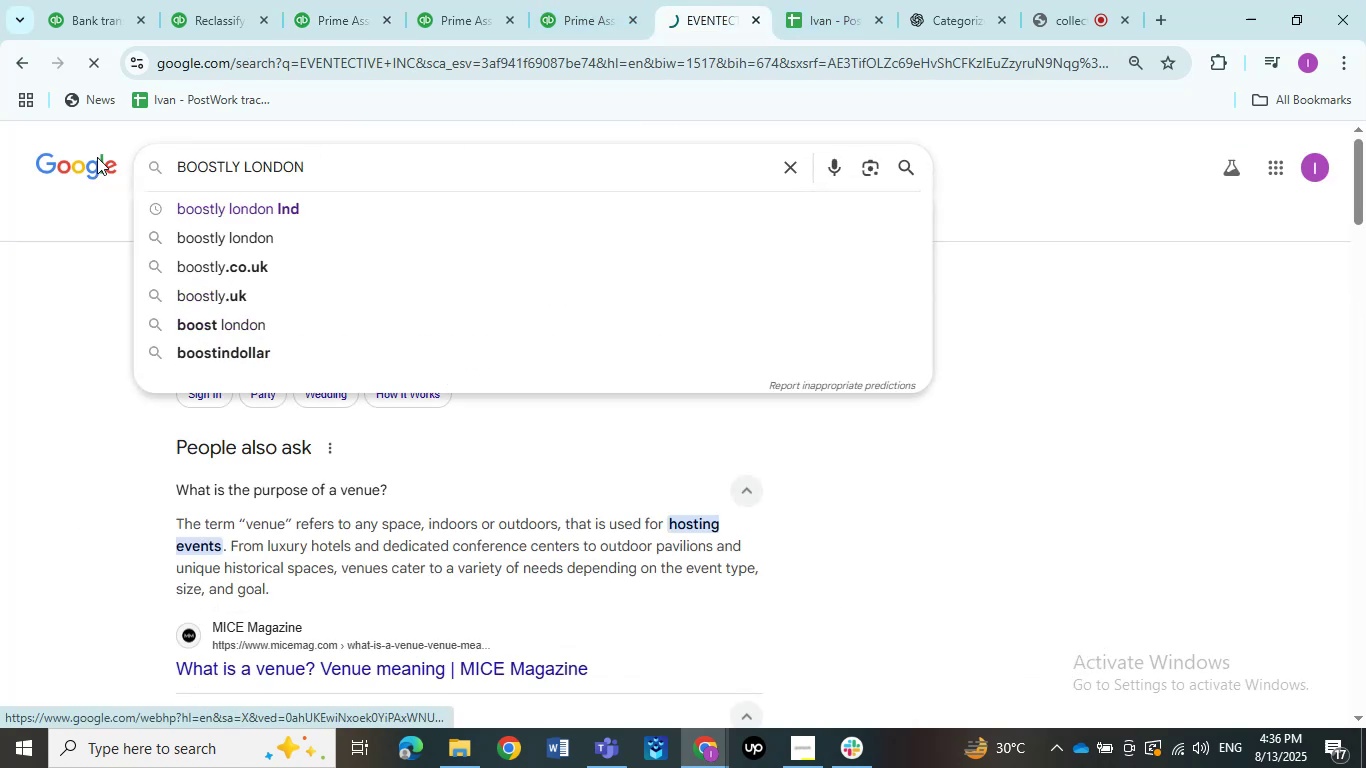 
key(Control+V)
 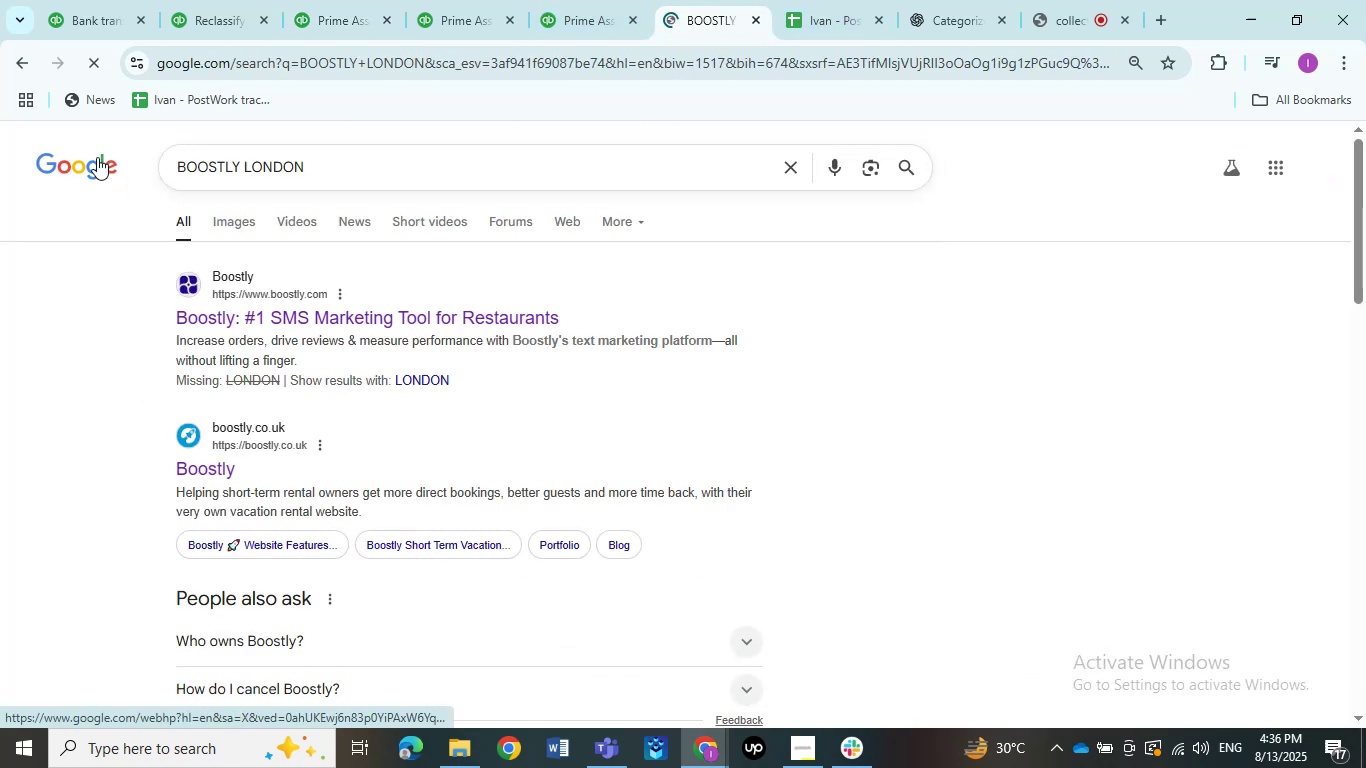 
key(NumpadEnter)
 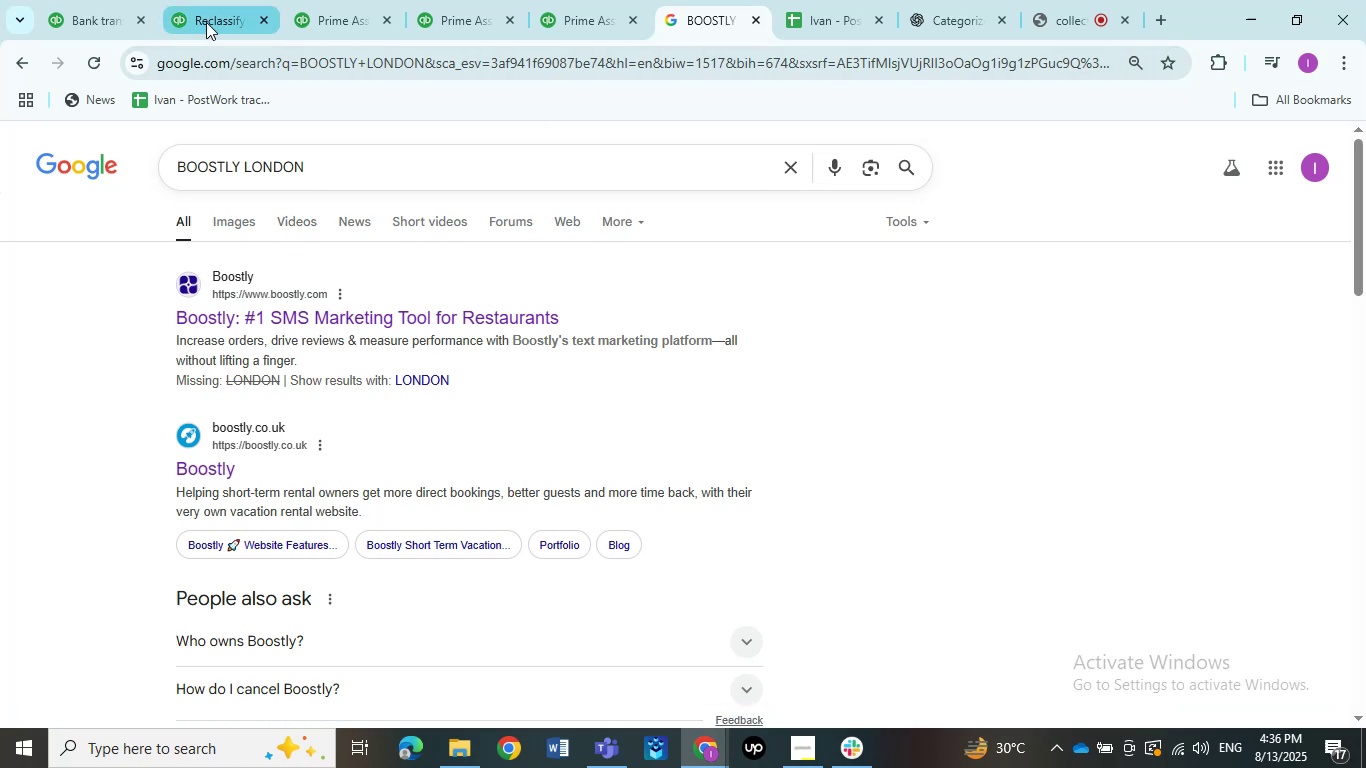 
wait(7.48)
 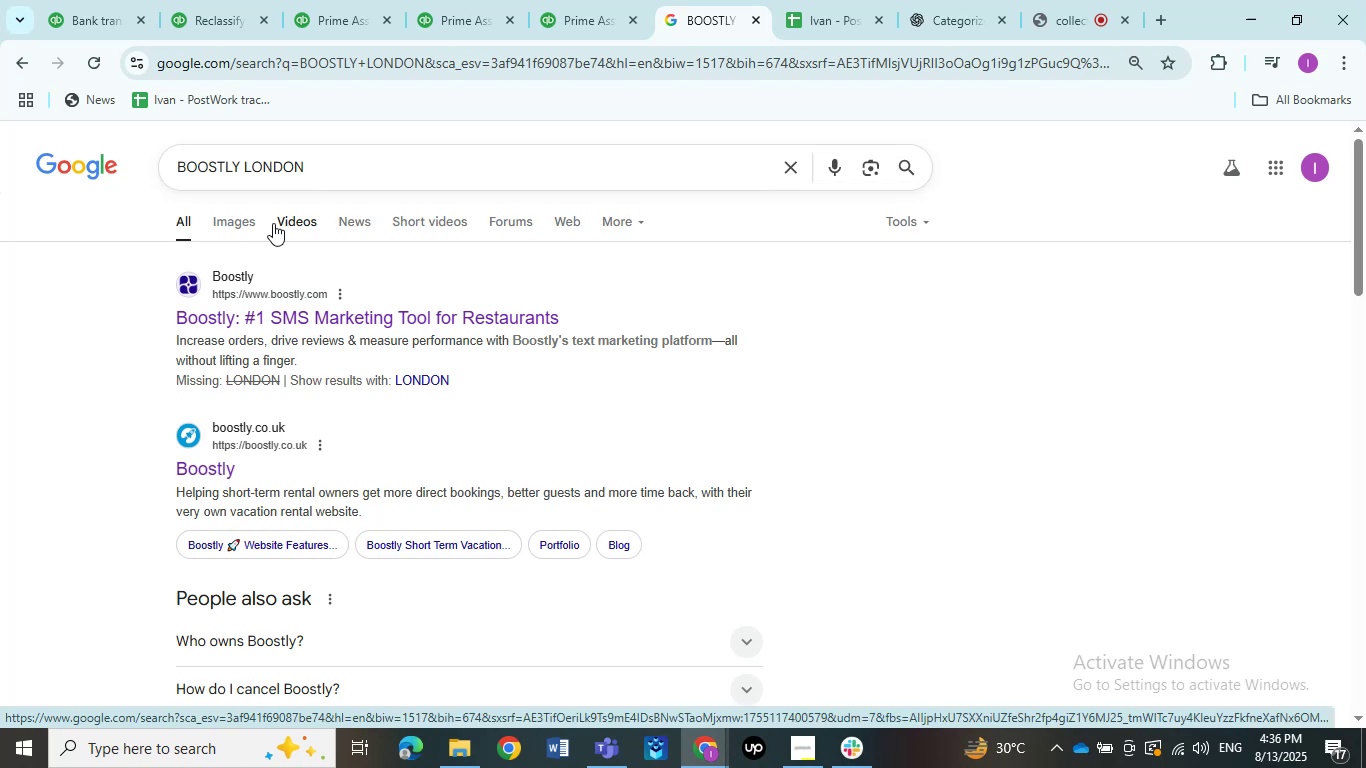 
left_click([319, 18])
 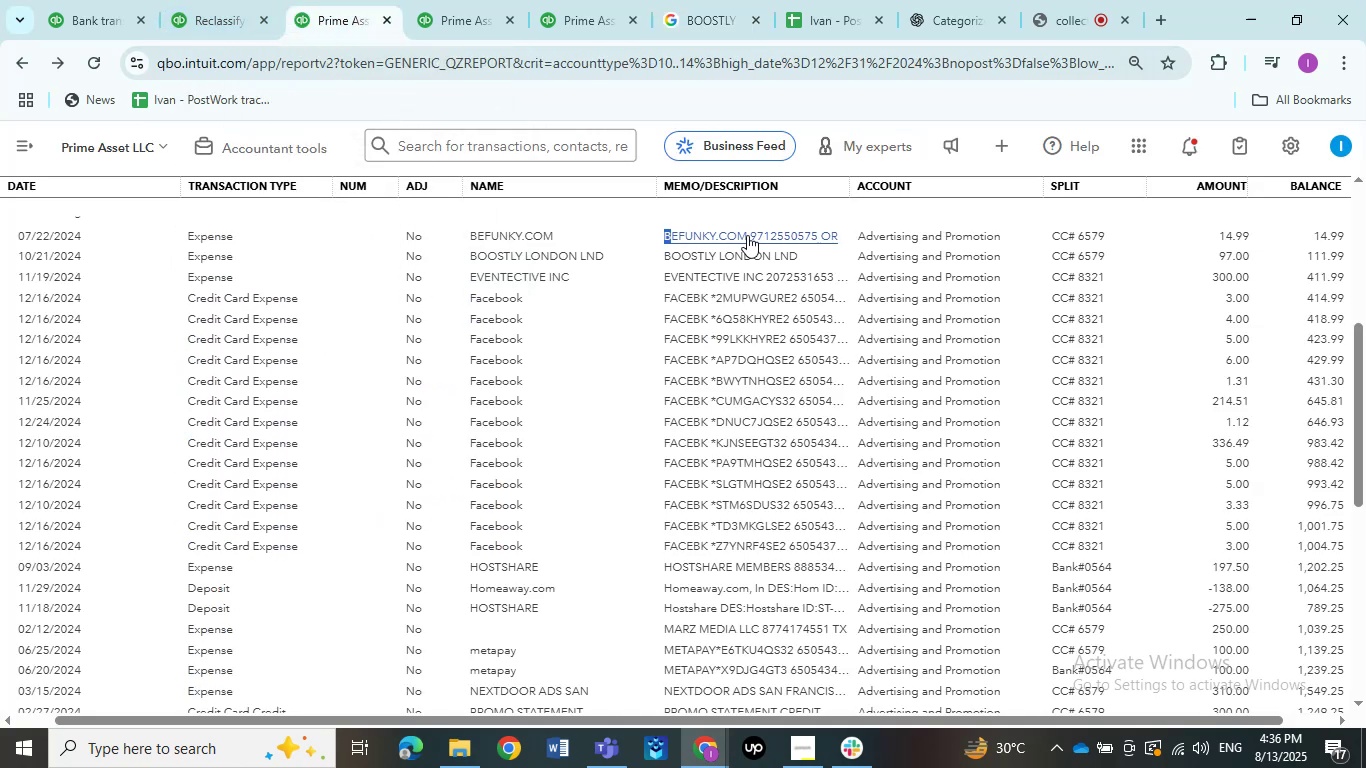 
left_click([658, 238])
 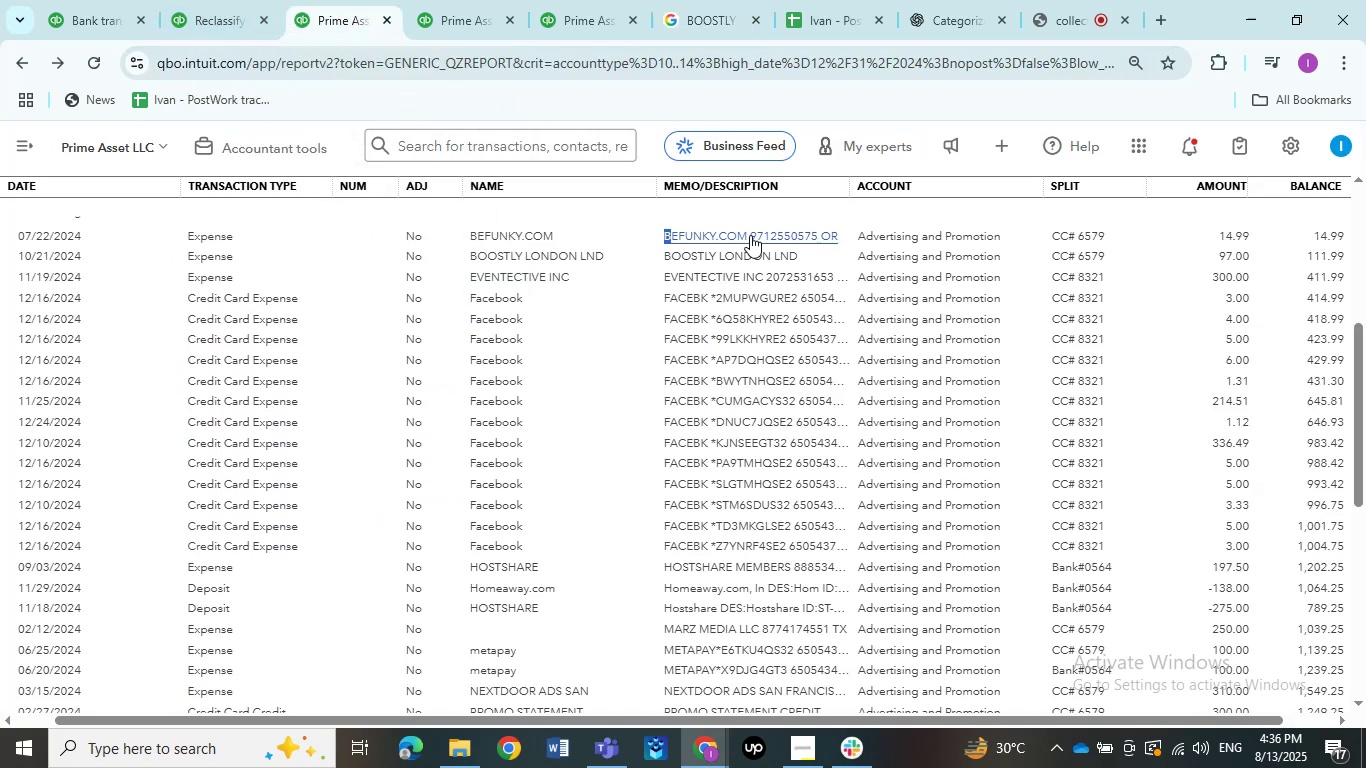 
left_click_drag(start_coordinate=[663, 238], to_coordinate=[671, 238])
 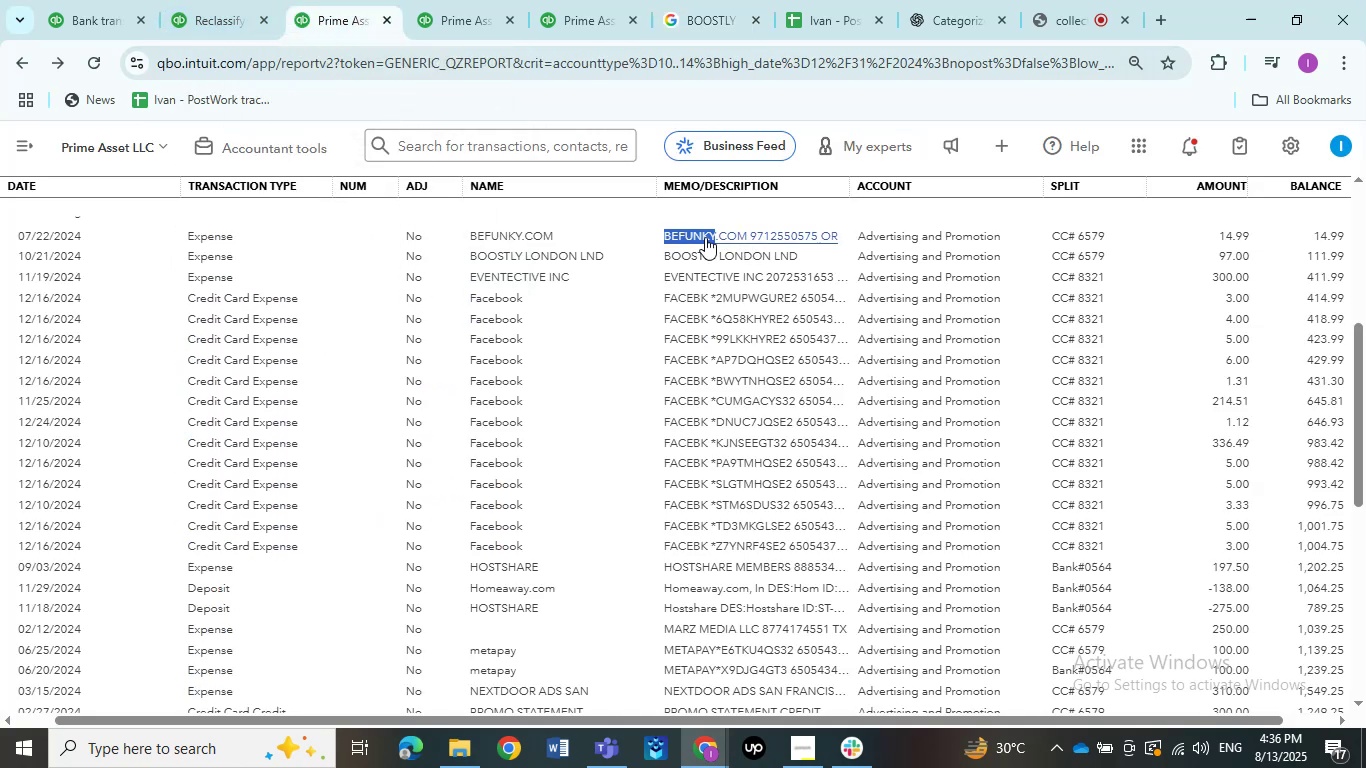 
left_click_drag(start_coordinate=[682, 235], to_coordinate=[638, 235])
 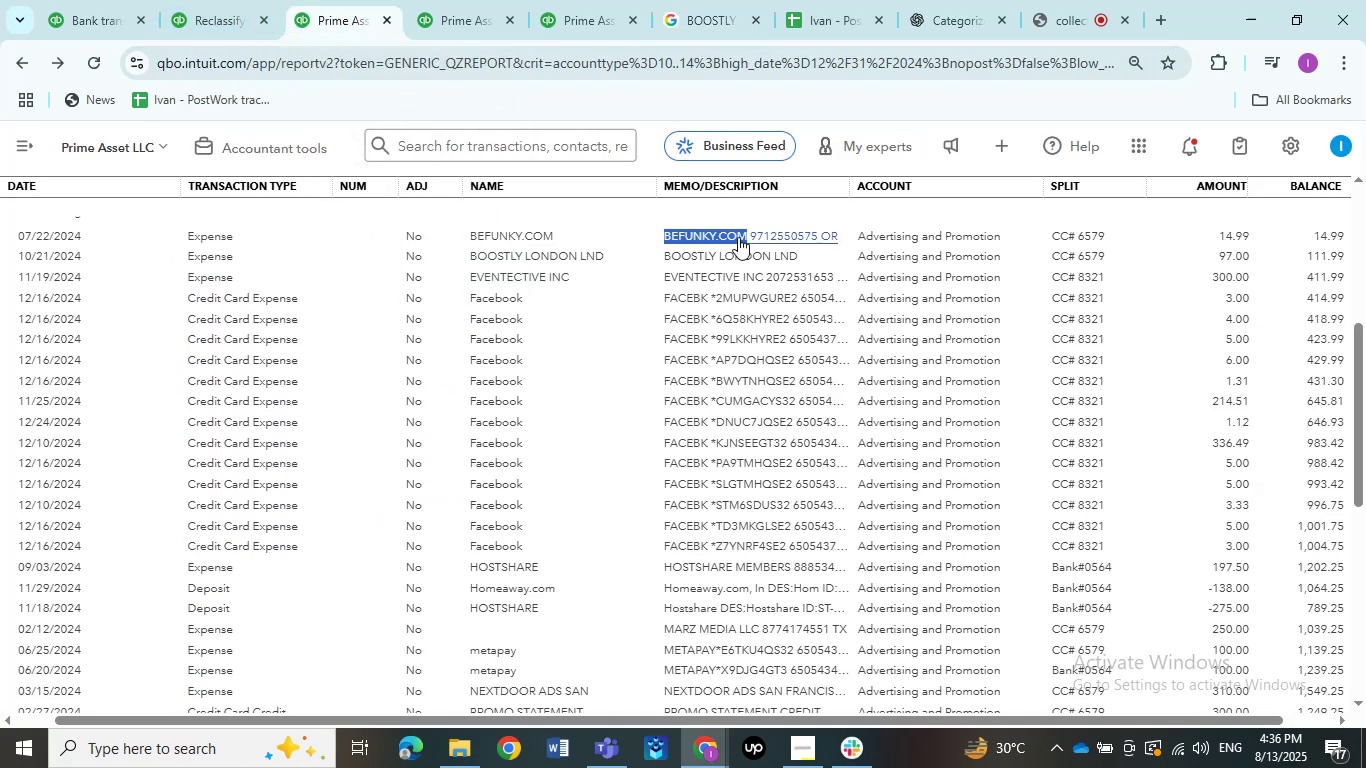 
double_click([638, 235])
 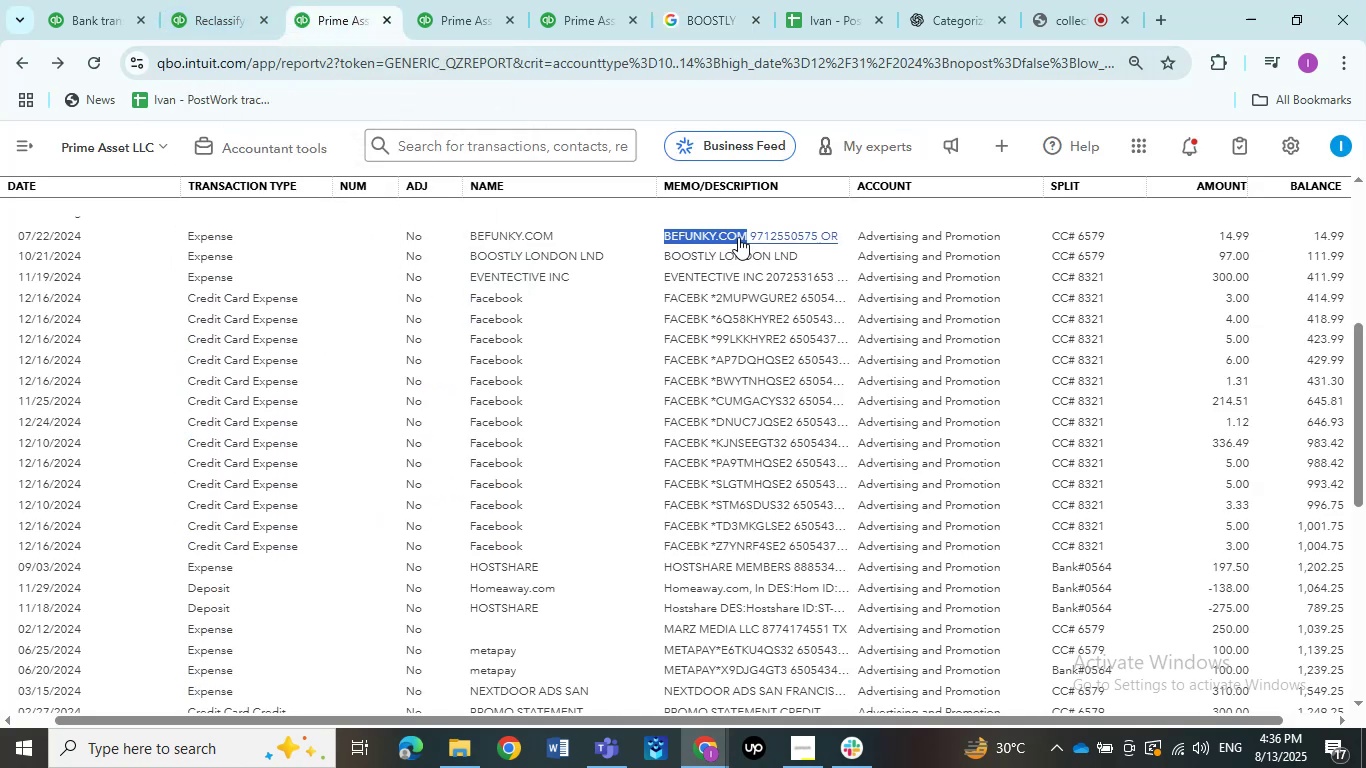 
left_click_drag(start_coordinate=[638, 235], to_coordinate=[645, 234])
 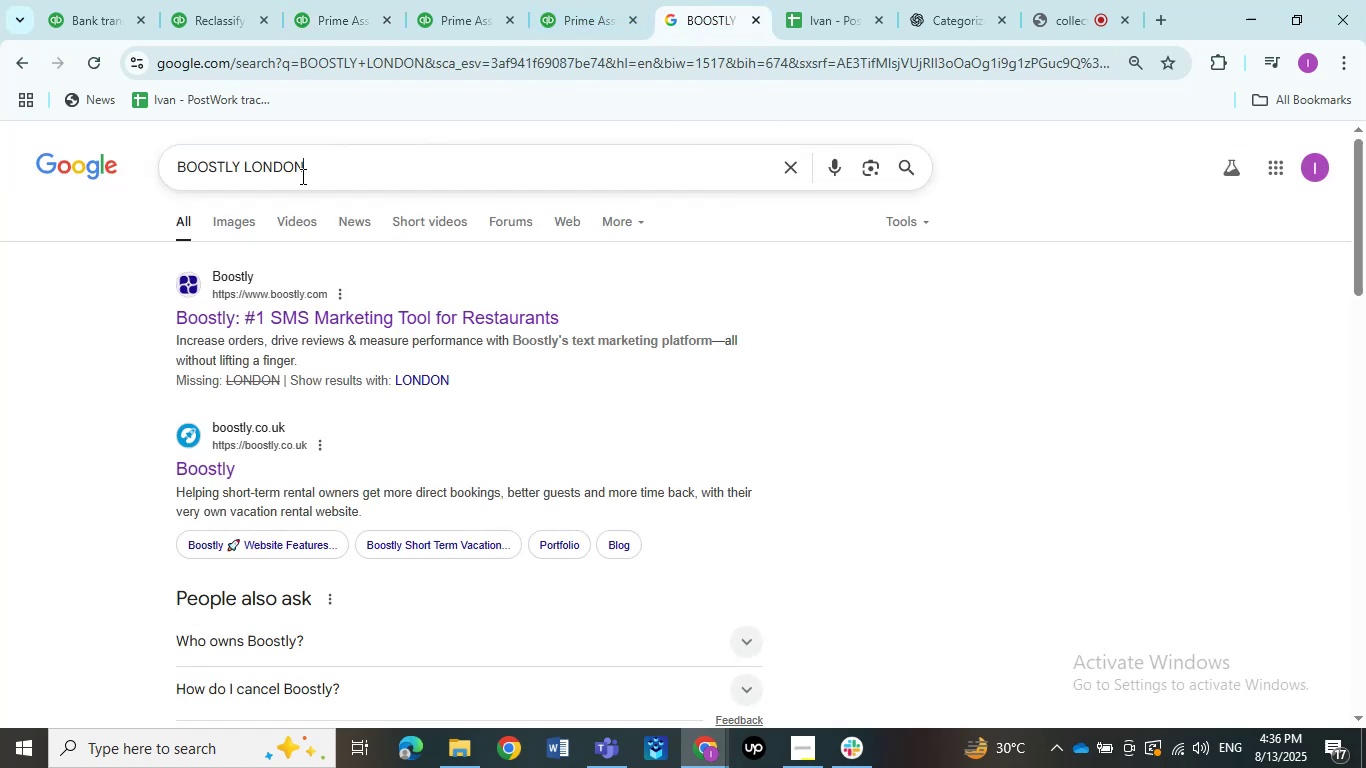 
key(Control+C)
 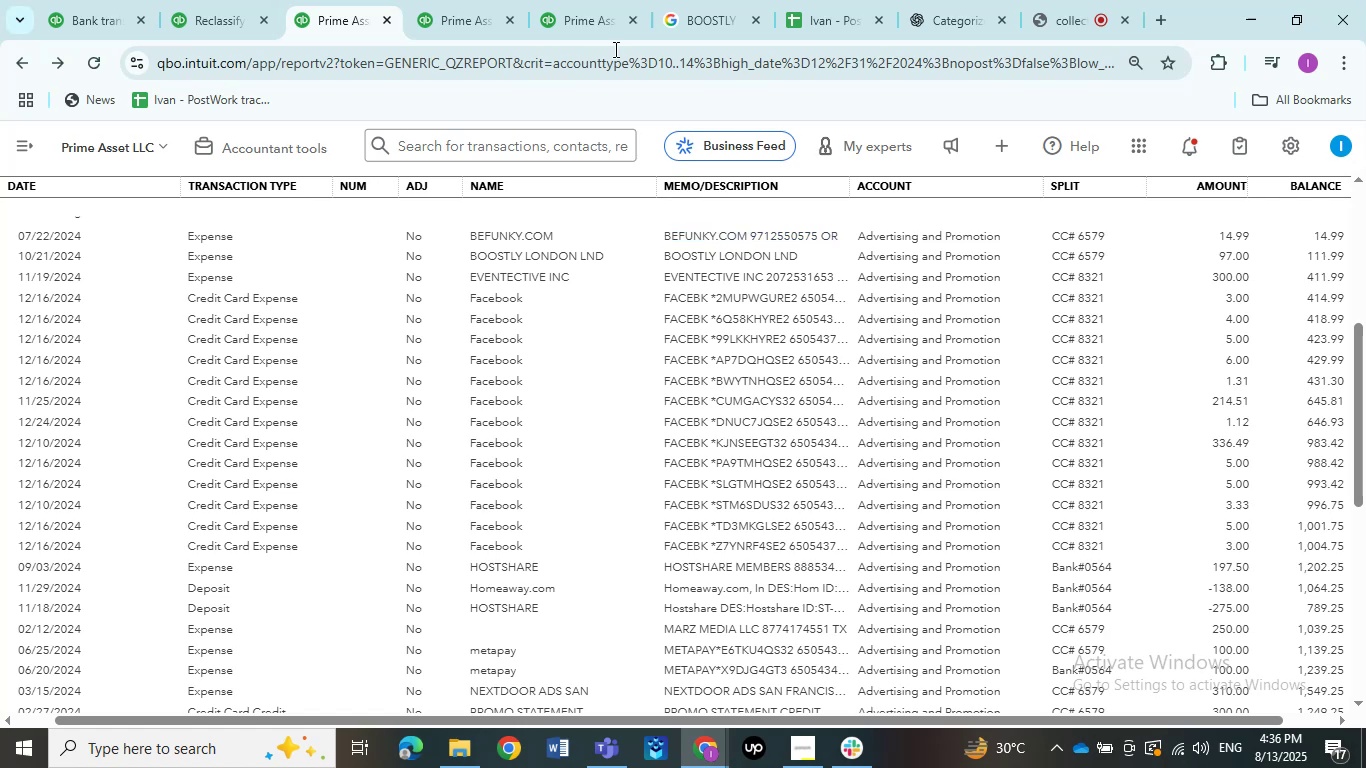 
key(Control+C)
 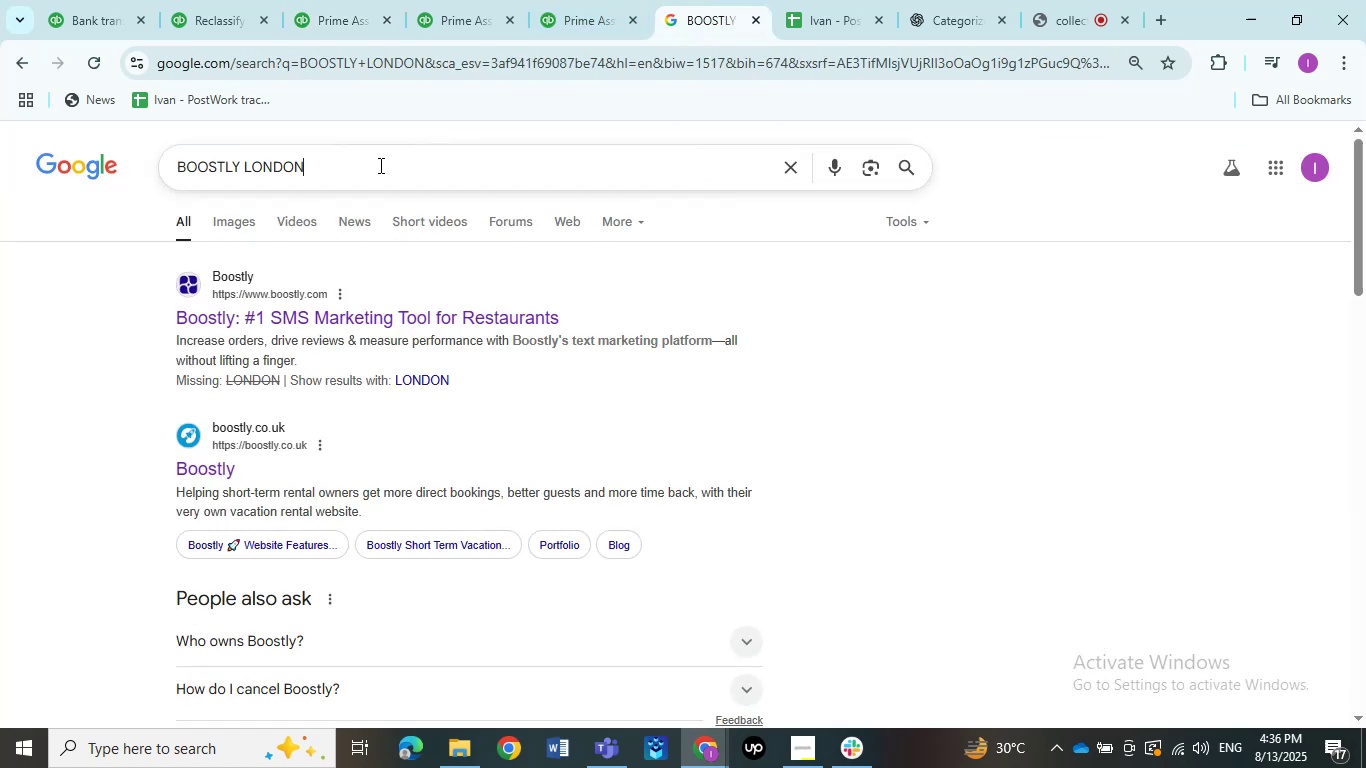 
left_click([683, 0])
 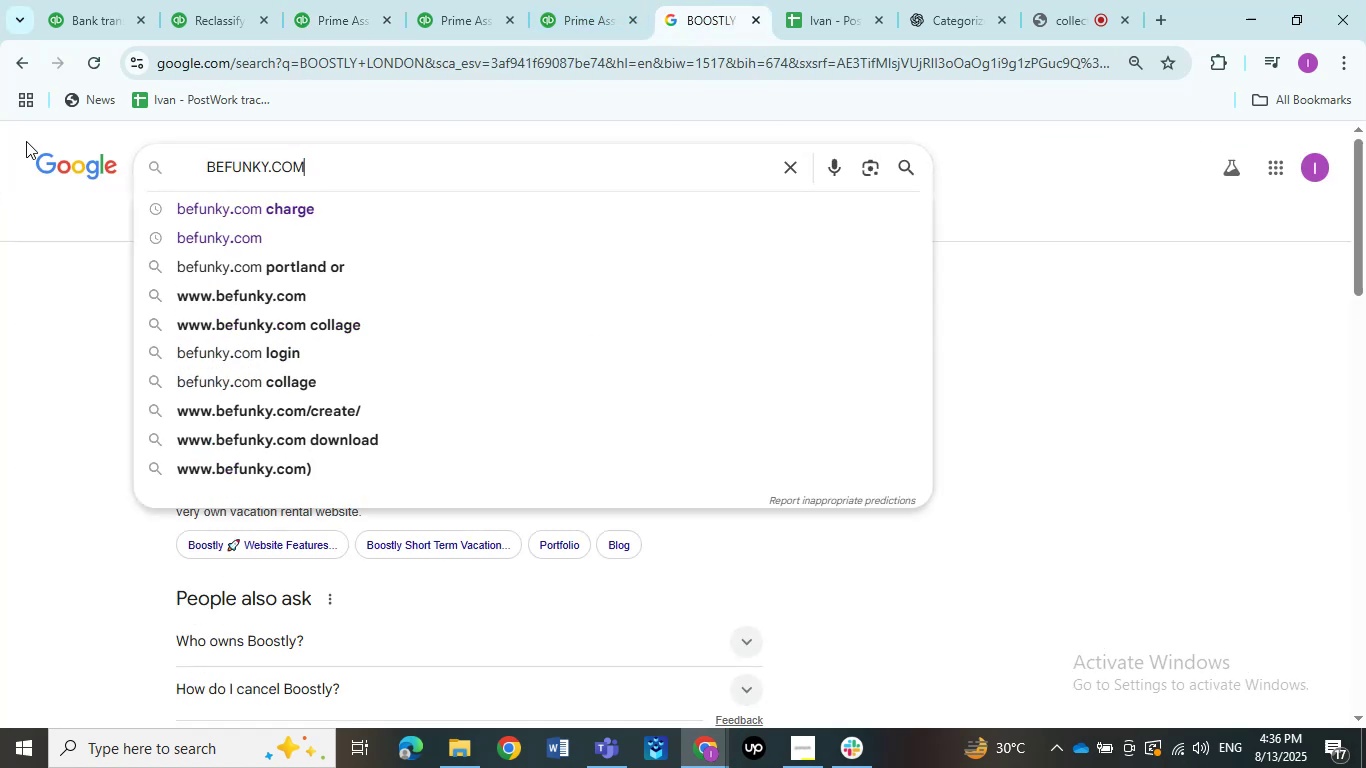 
left_click_drag(start_coordinate=[421, 157], to_coordinate=[0, 180])
 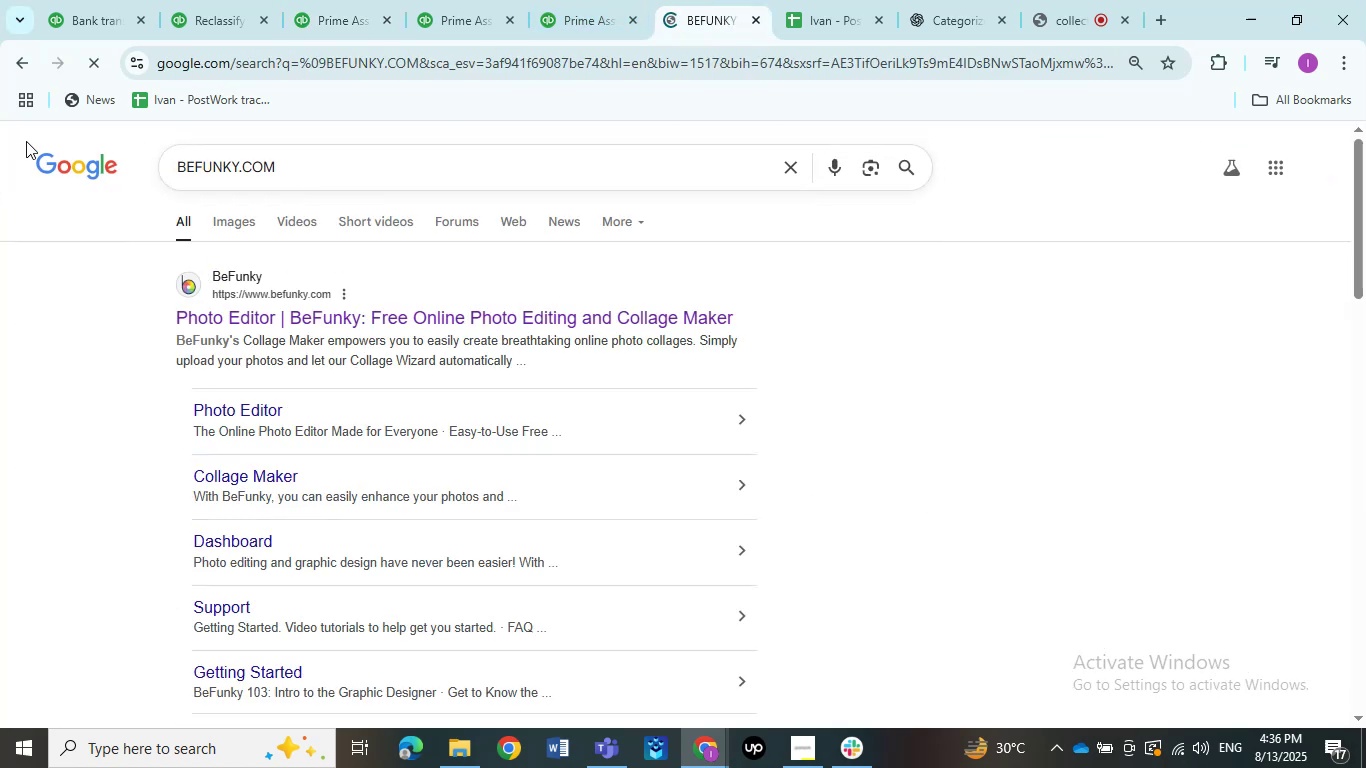 
key(Control+ControlLeft)
 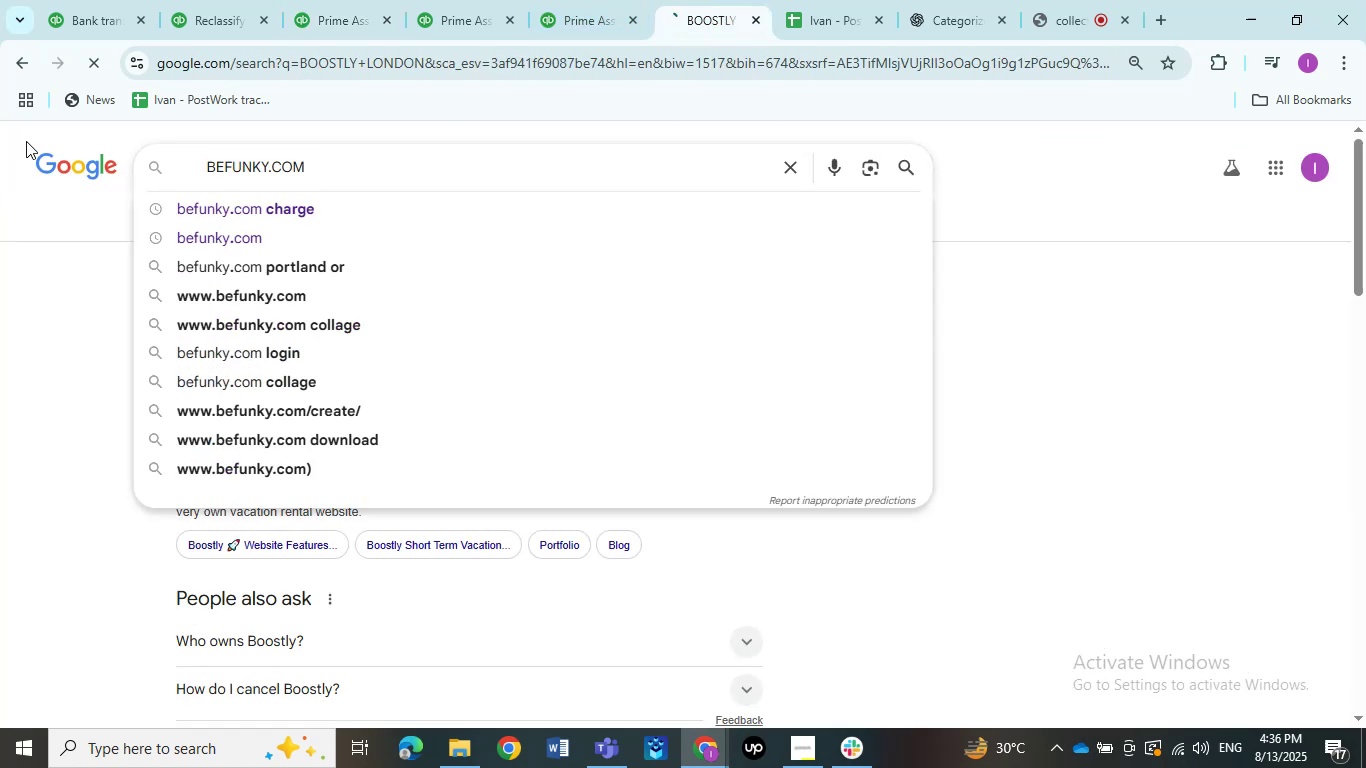 
key(Control+V)
 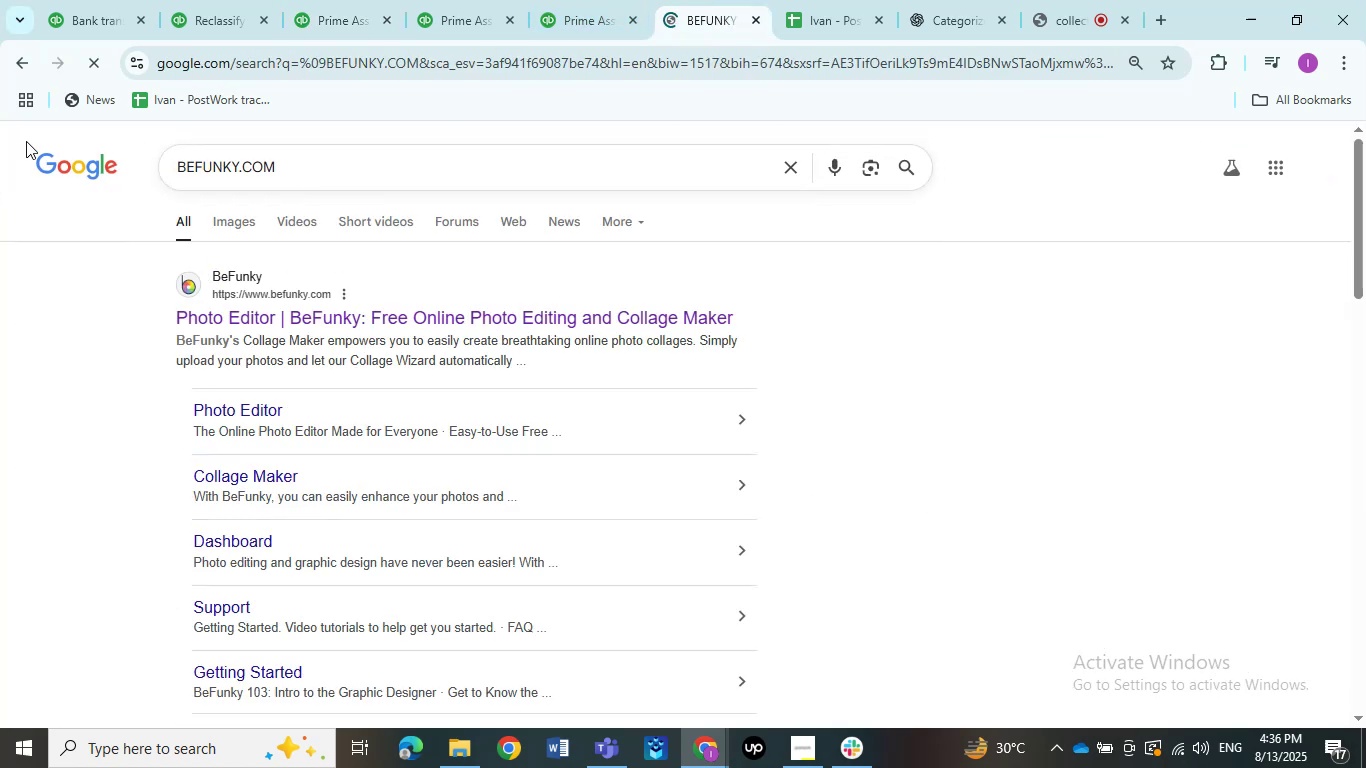 
key(NumpadEnter)
 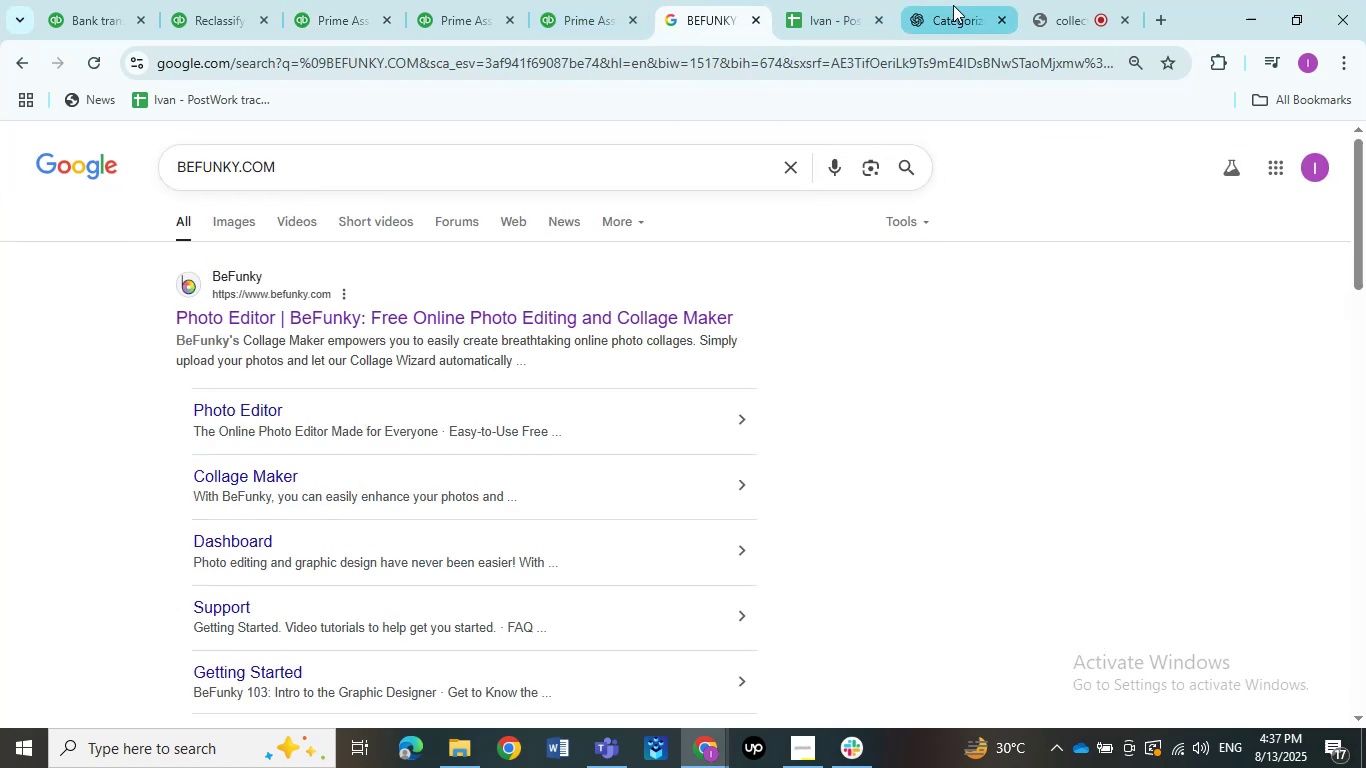 
left_click([954, 5])
 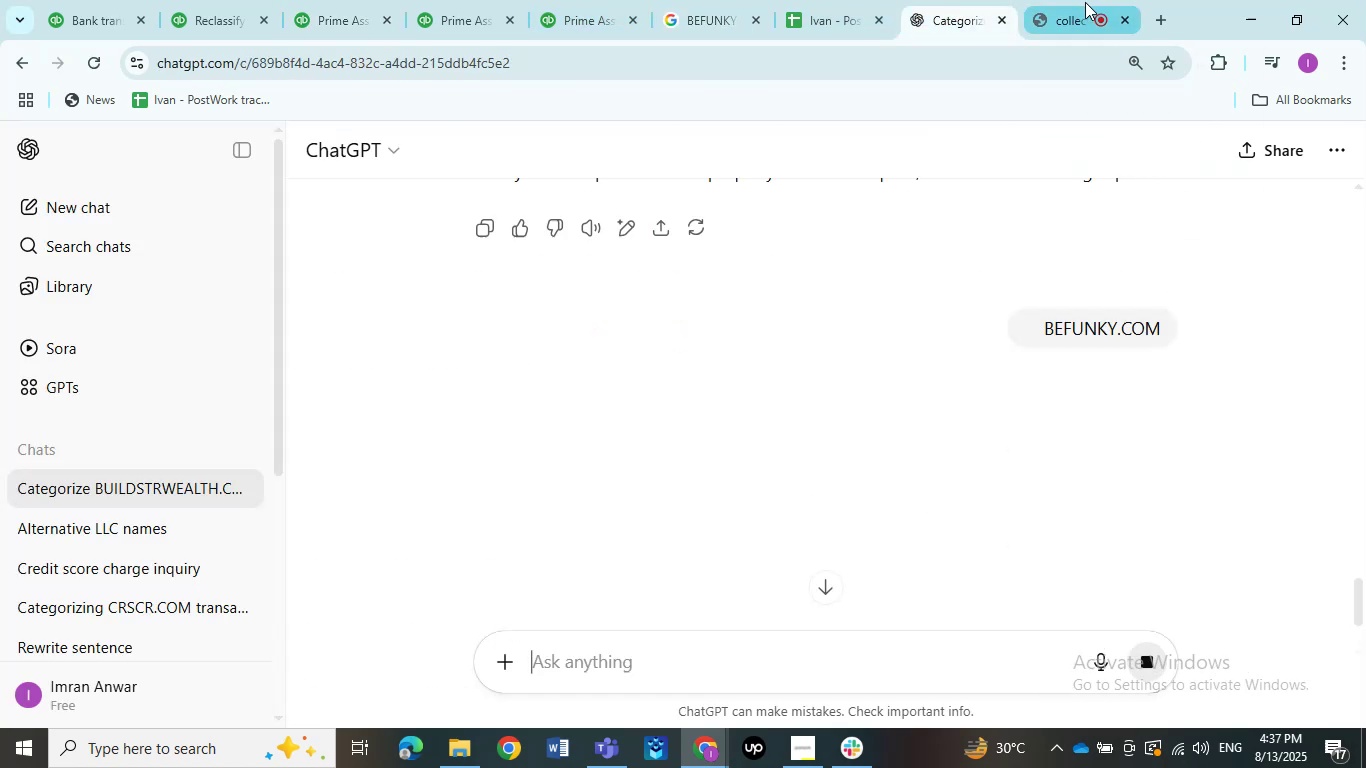 
key(Control+V)
 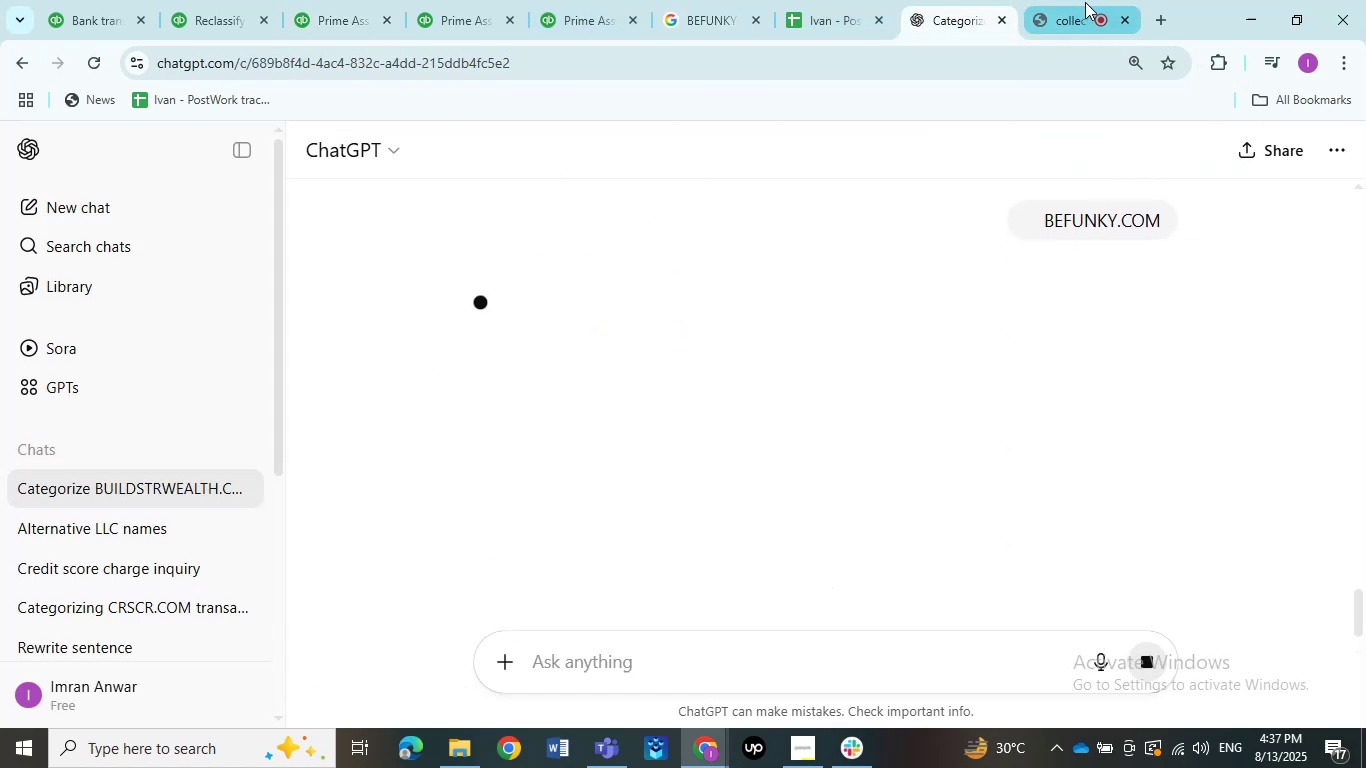 
key(NumpadEnter)
 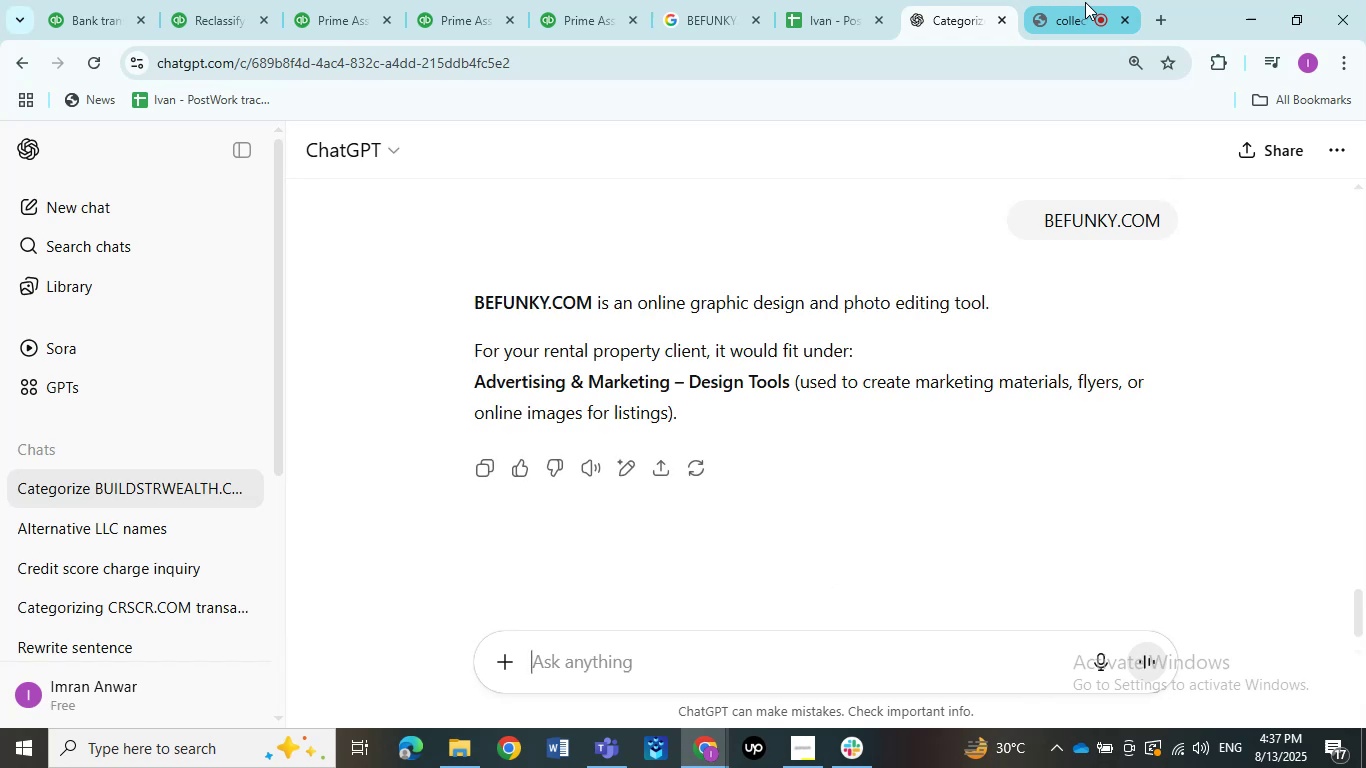 
wait(13.08)
 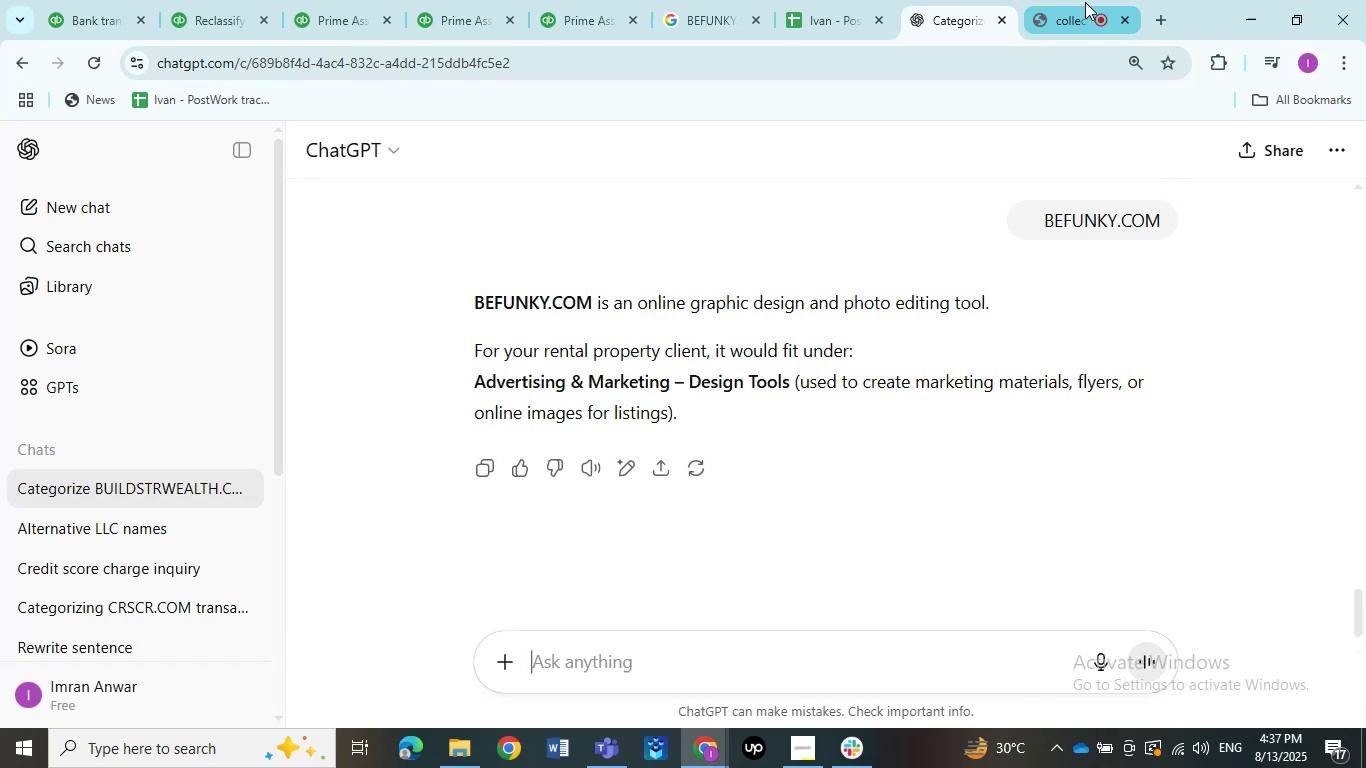 
left_click([329, 17])
 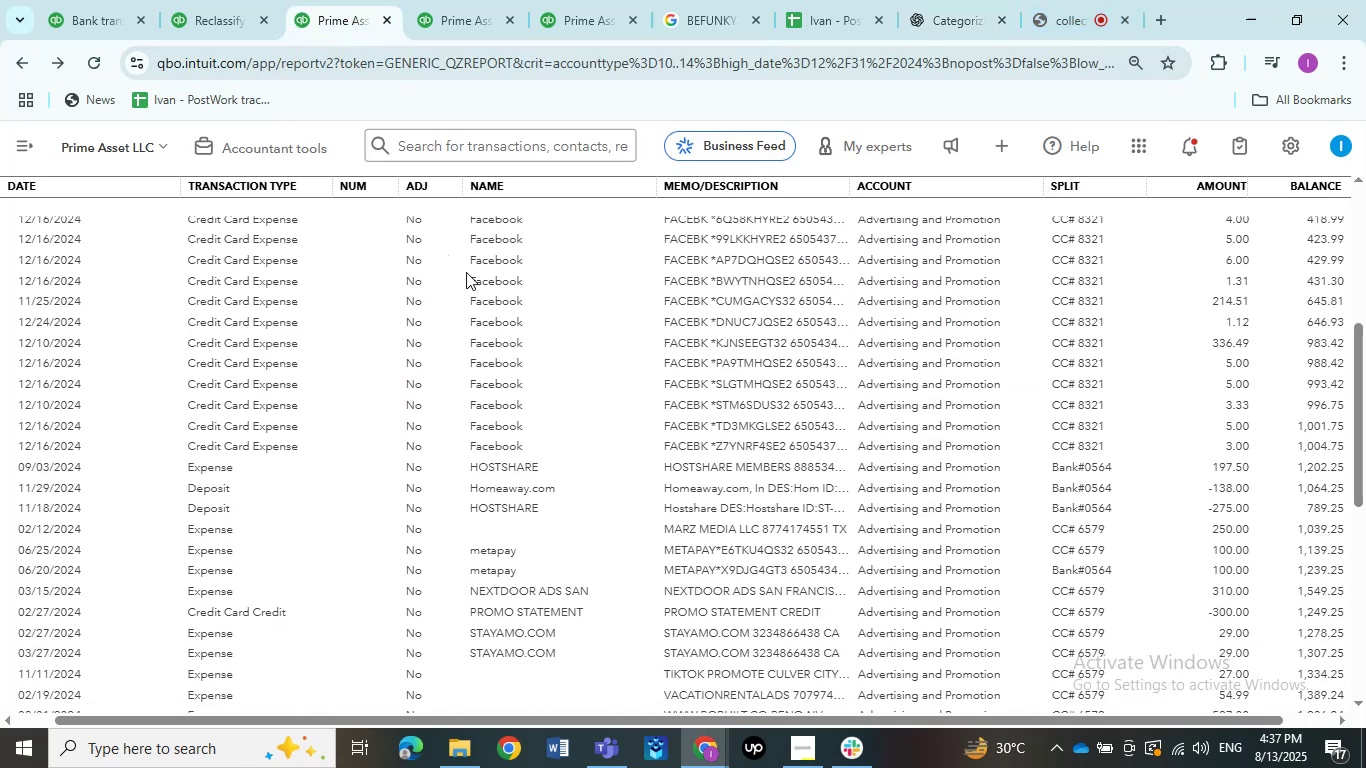 
scroll: coordinate [624, 356], scroll_direction: down, amount: 2.0
 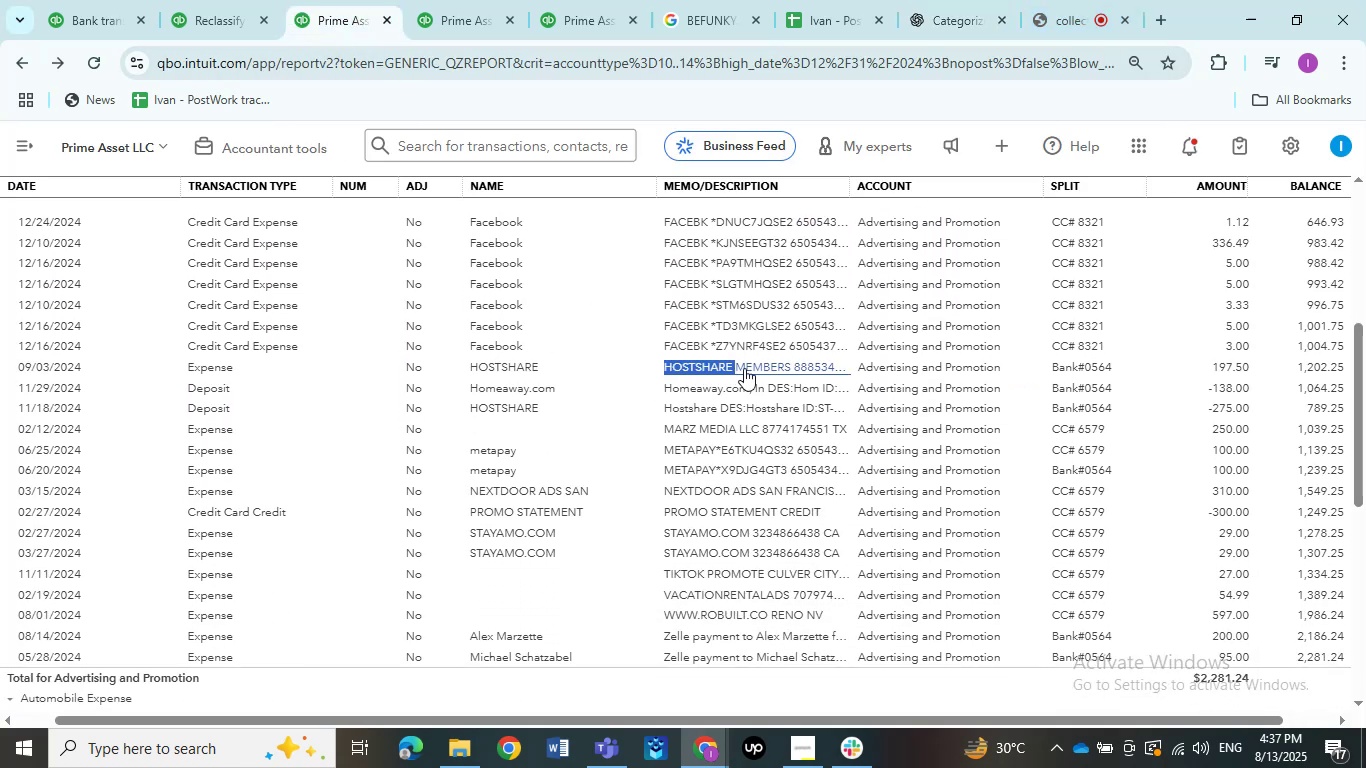 
left_click_drag(start_coordinate=[656, 367], to_coordinate=[661, 372])
 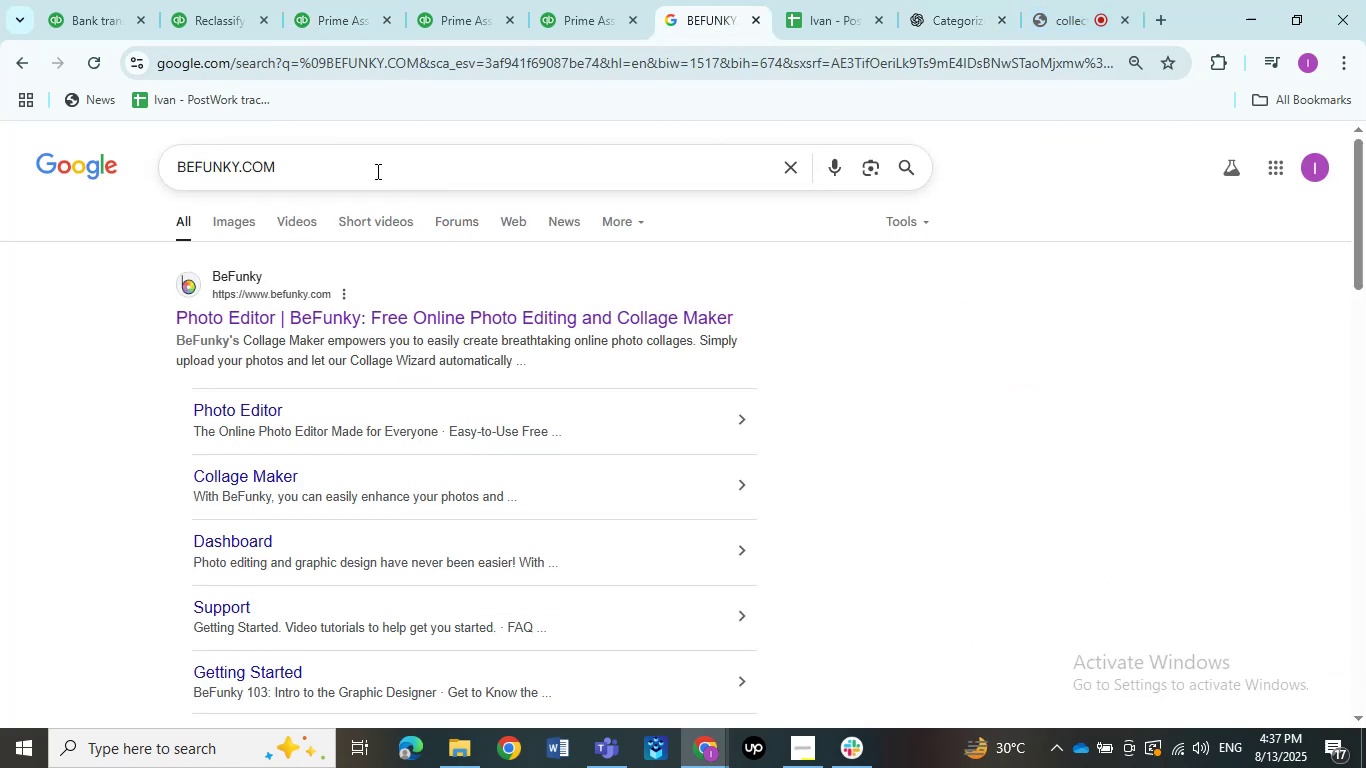 
key(Control+C)
 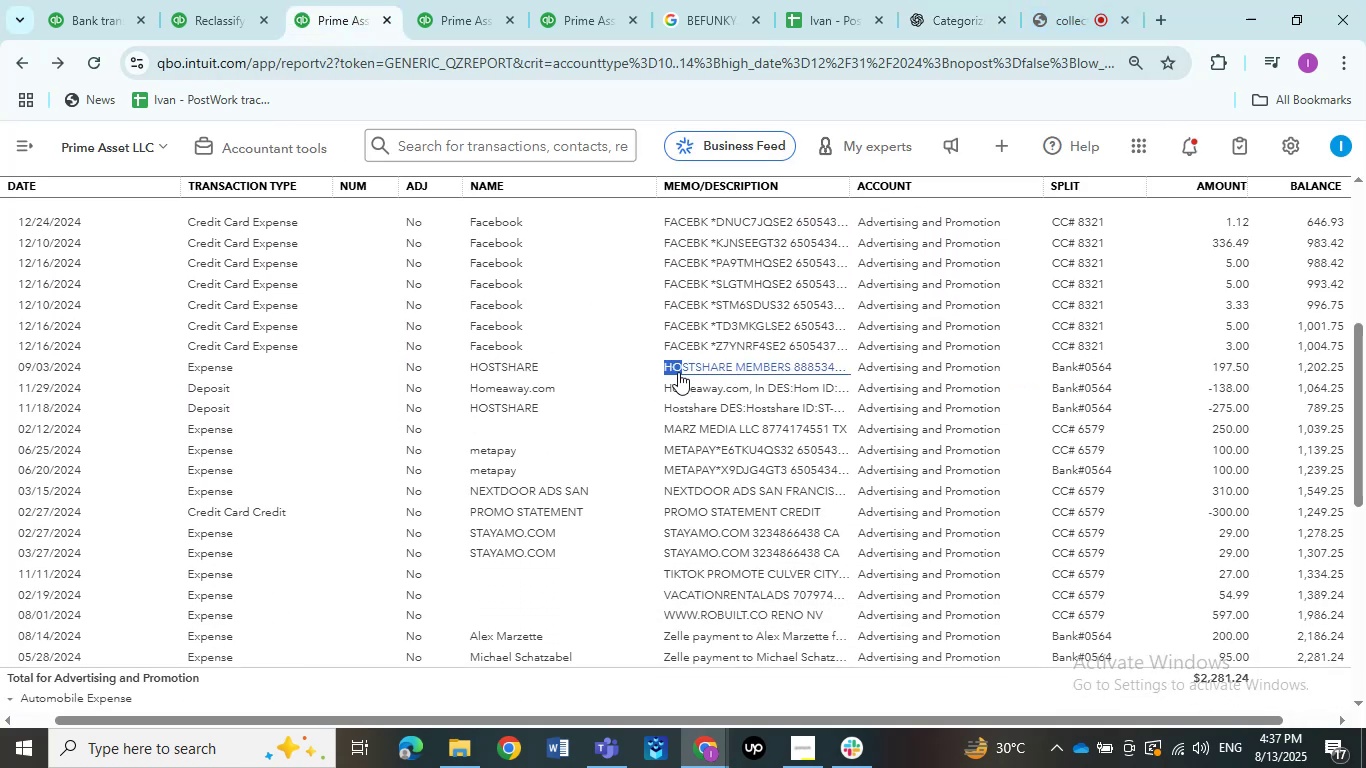 
key(Control+C)
 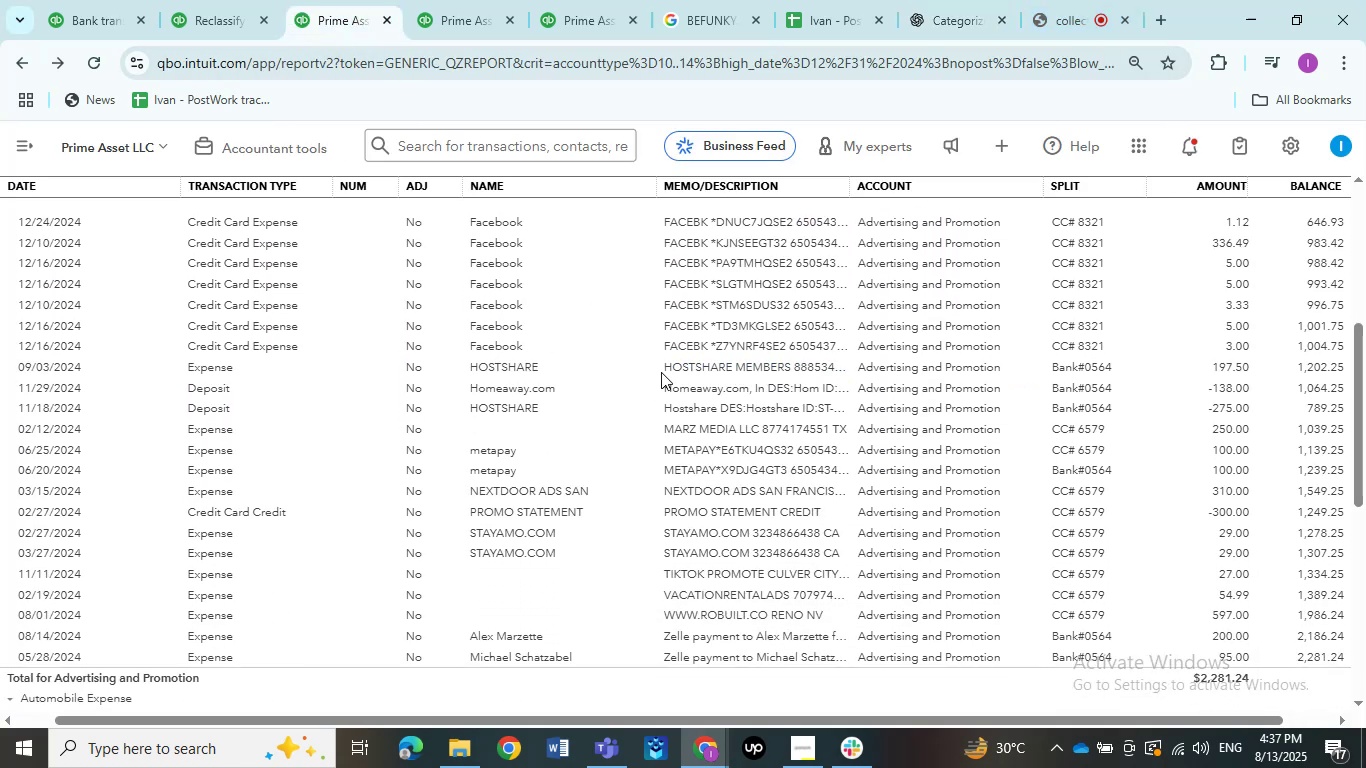 
key(Control+C)
 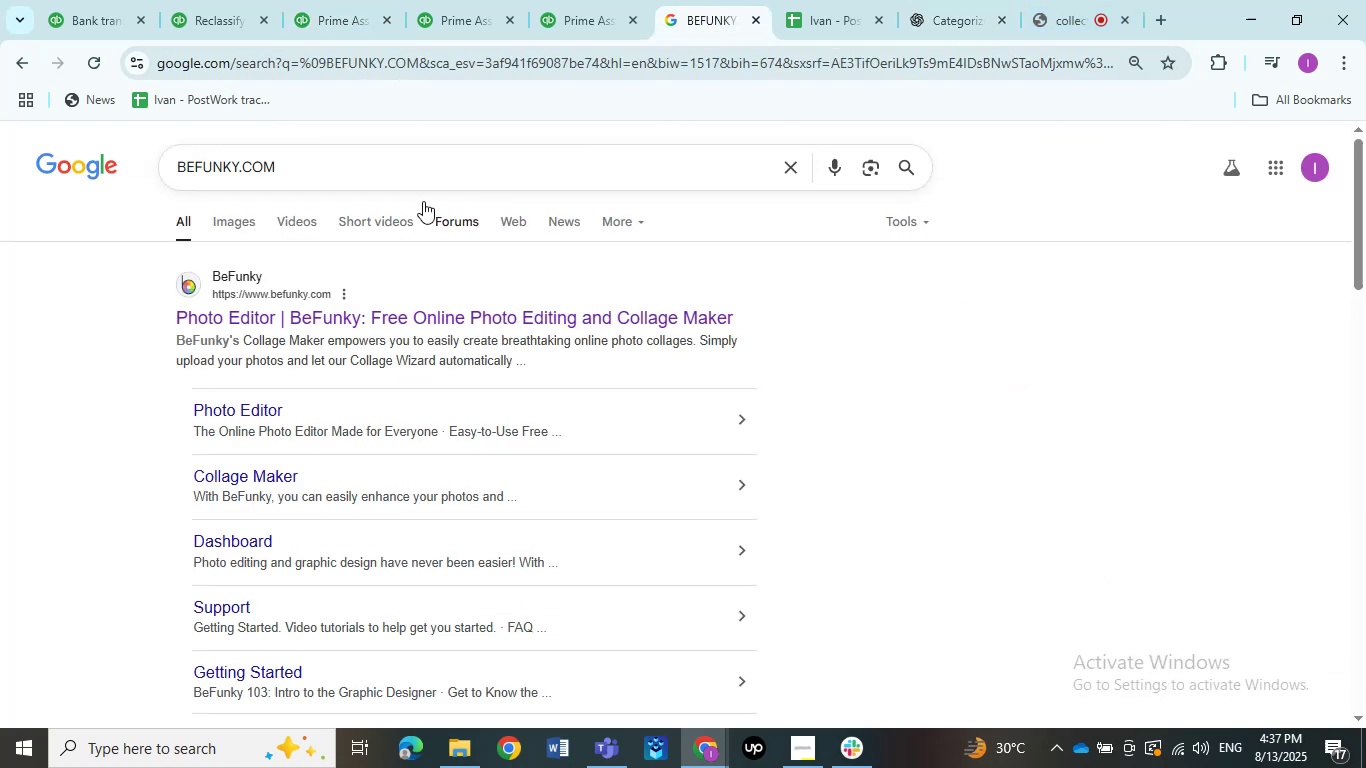 
left_click([694, 12])
 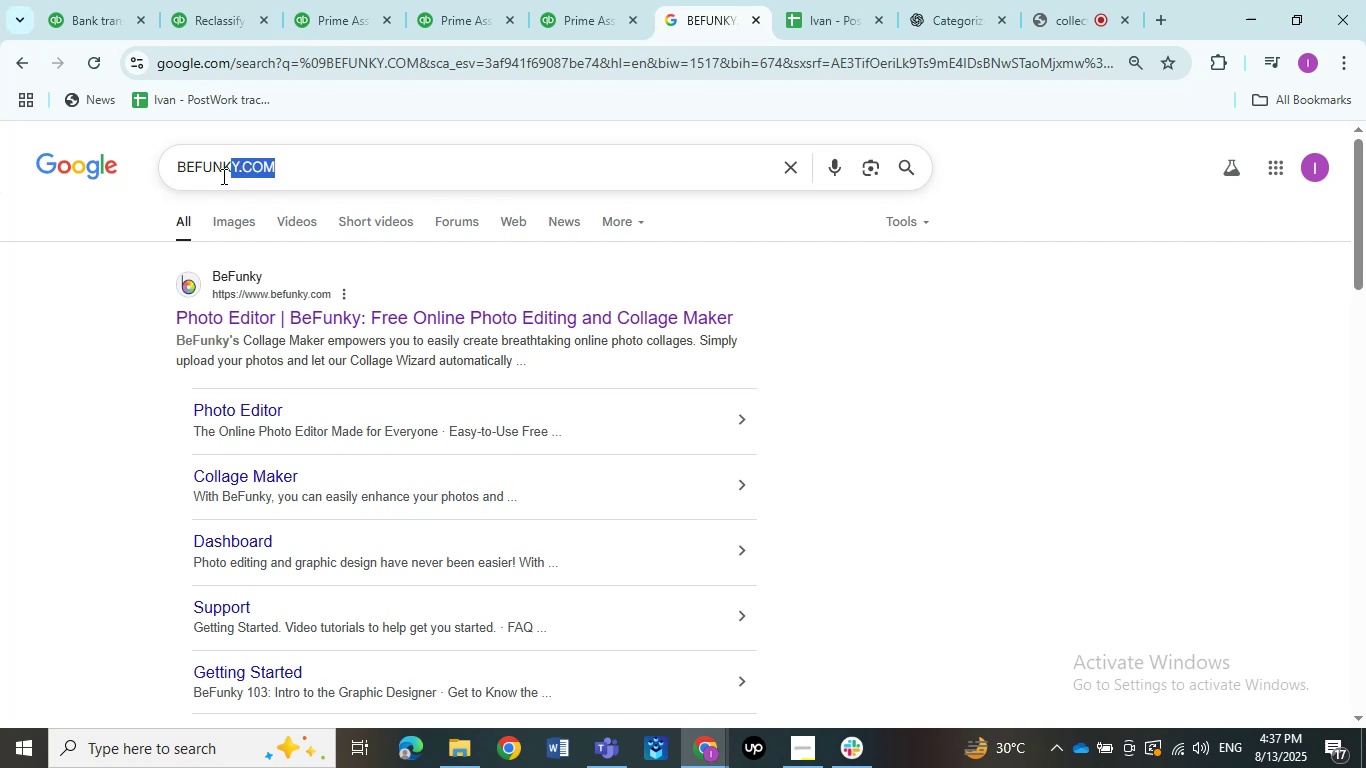 
left_click_drag(start_coordinate=[380, 171], to_coordinate=[46, 175])
 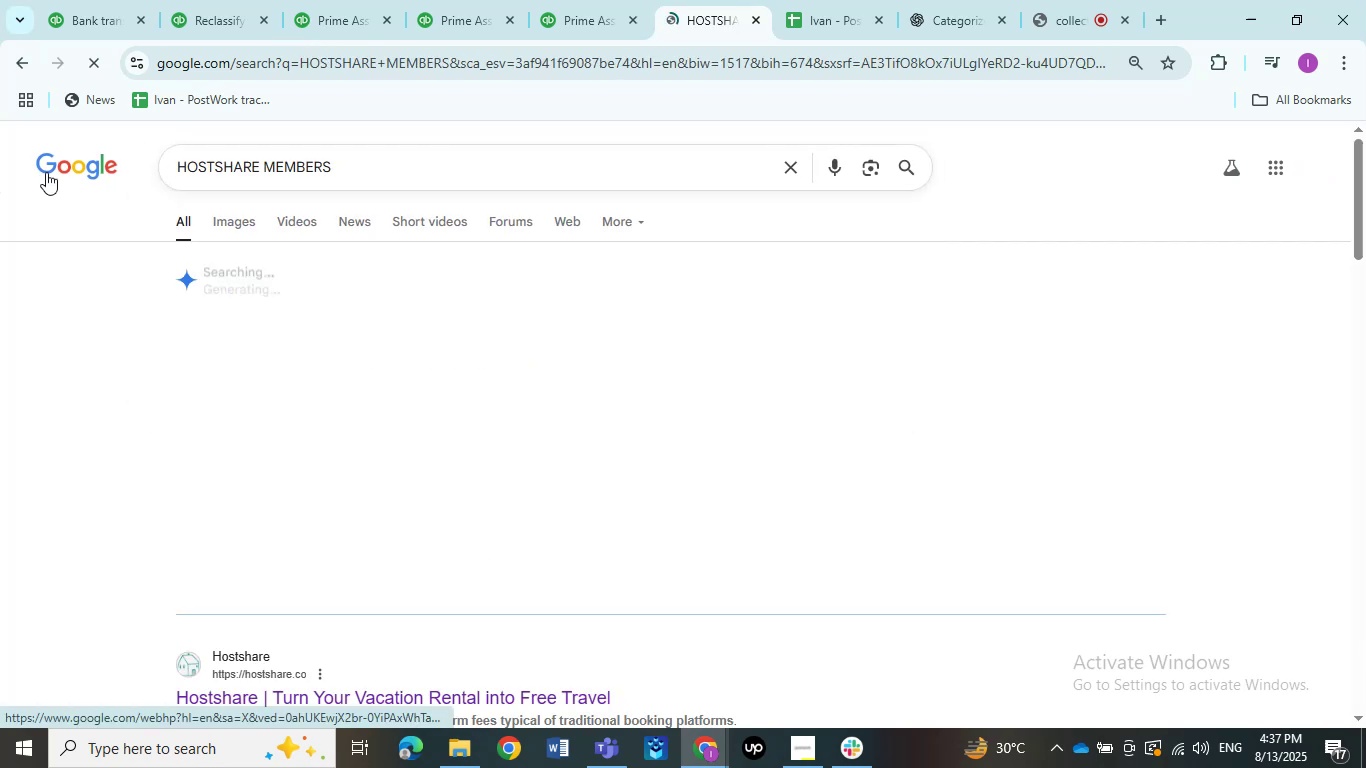 
key(Control+V)
 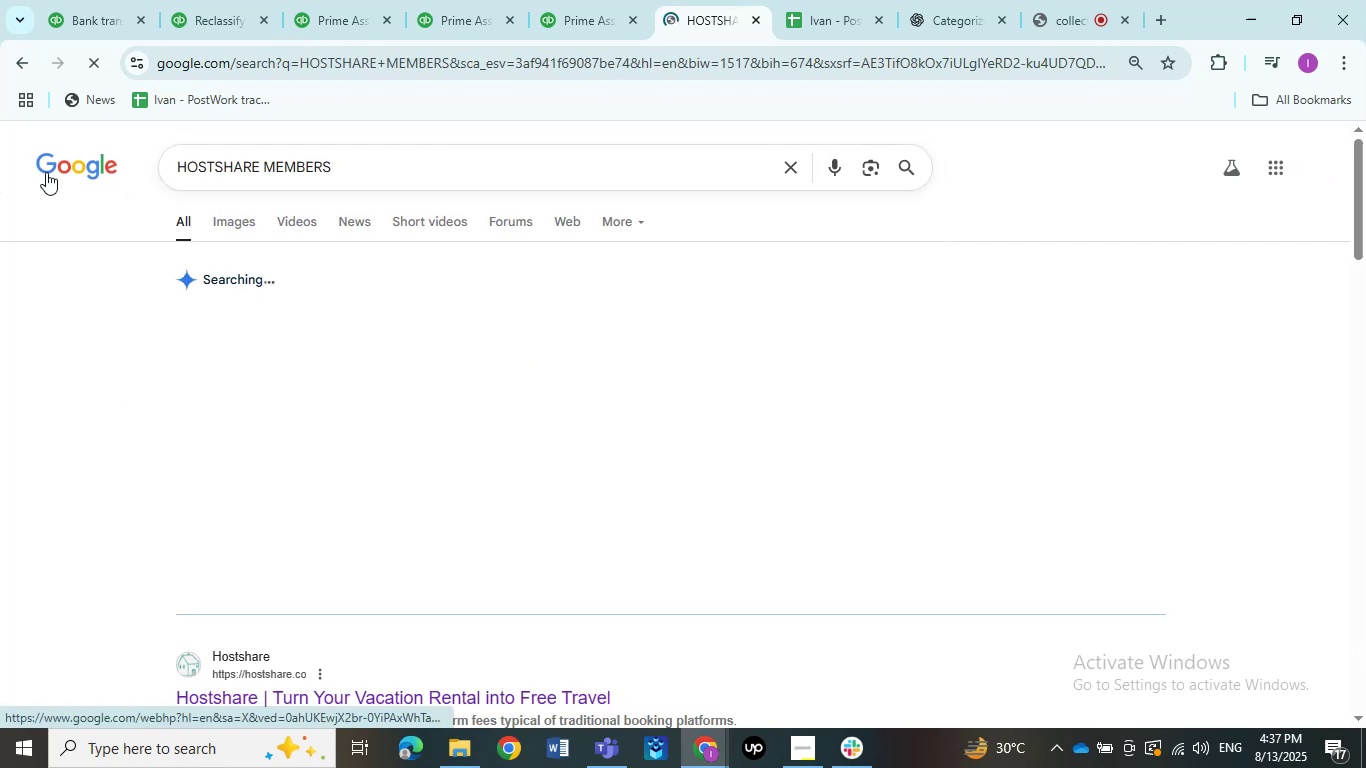 
key(NumpadEnter)
 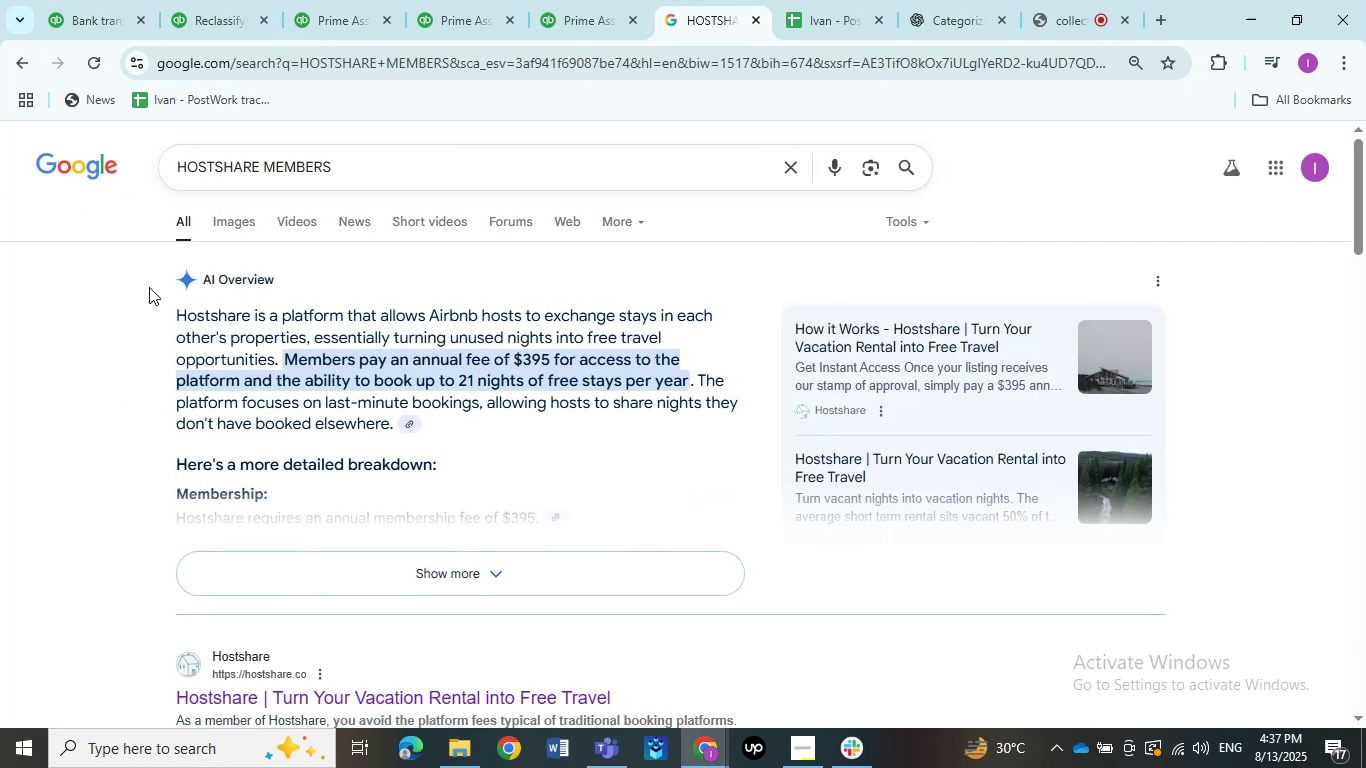 
wait(5.33)
 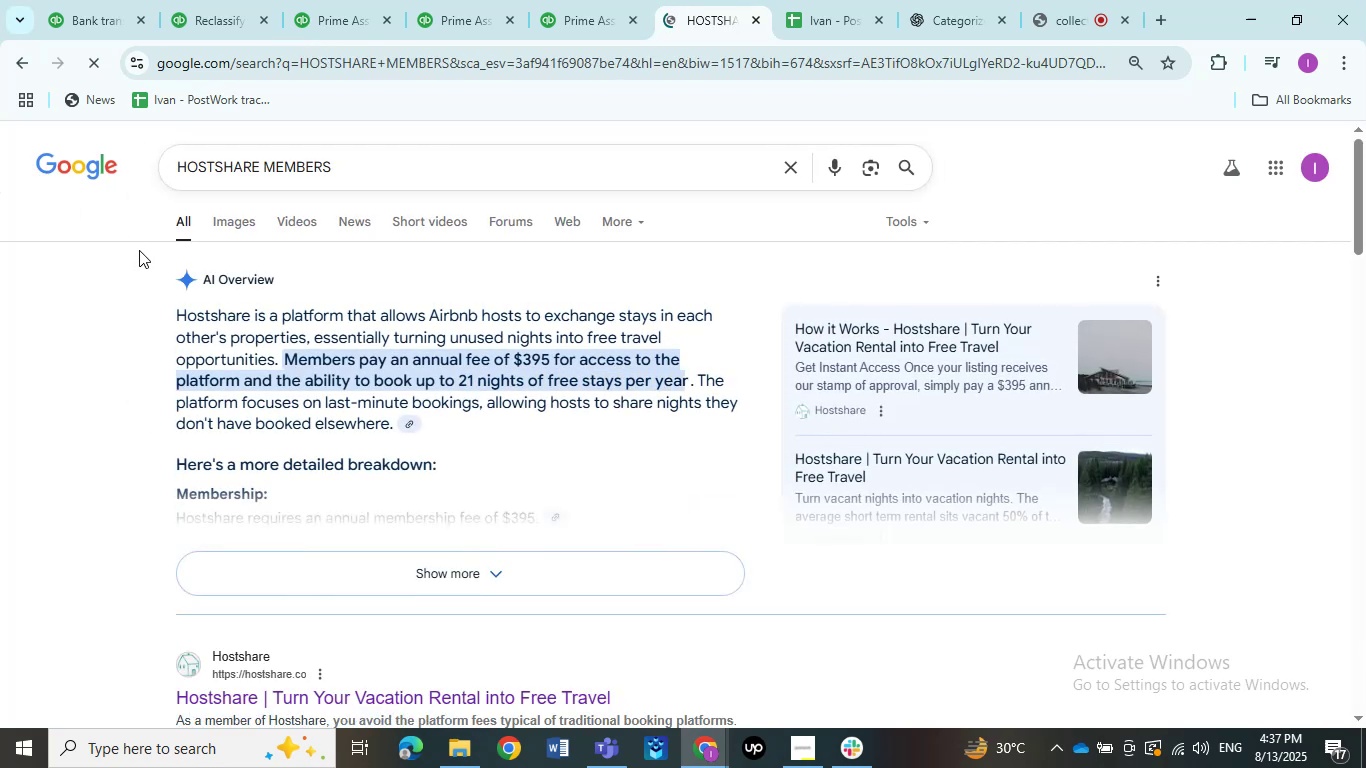 
scroll: coordinate [149, 287], scroll_direction: down, amount: 2.0
 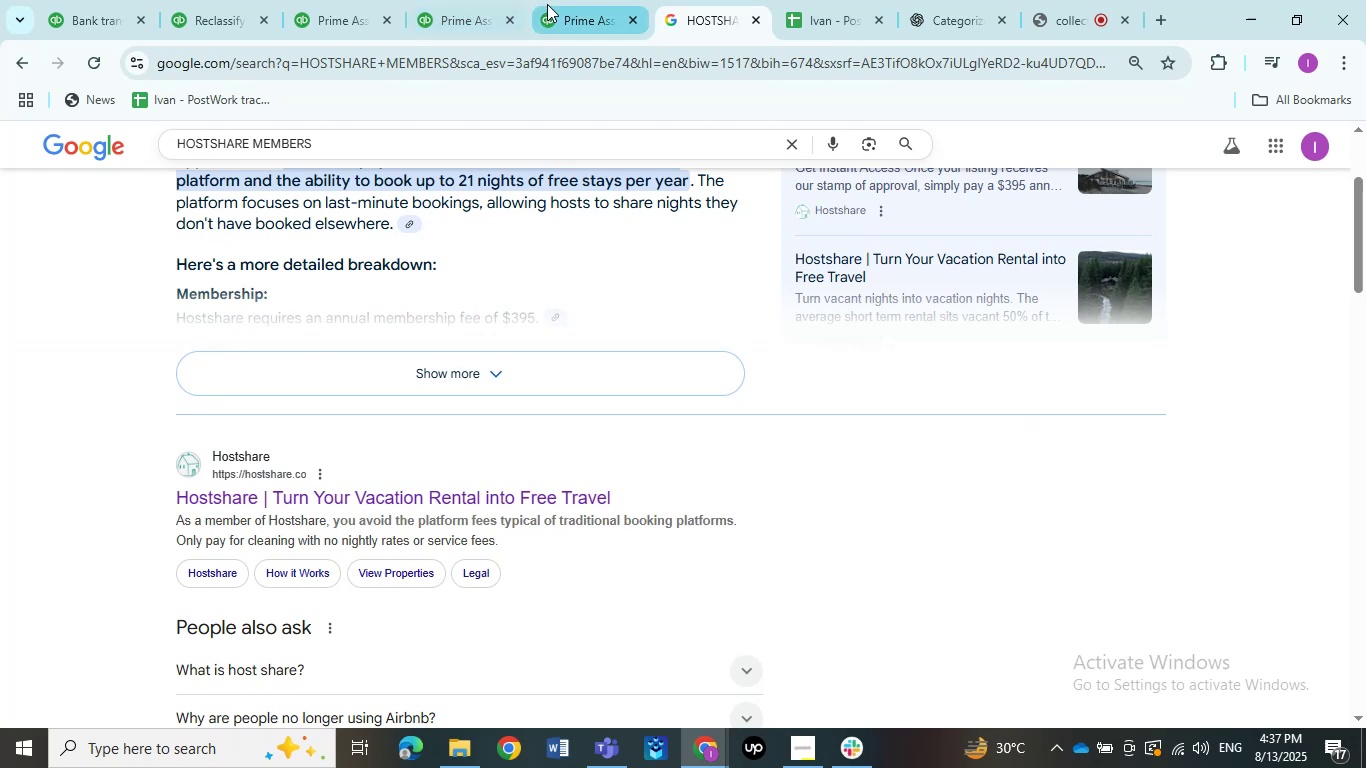 
wait(5.7)
 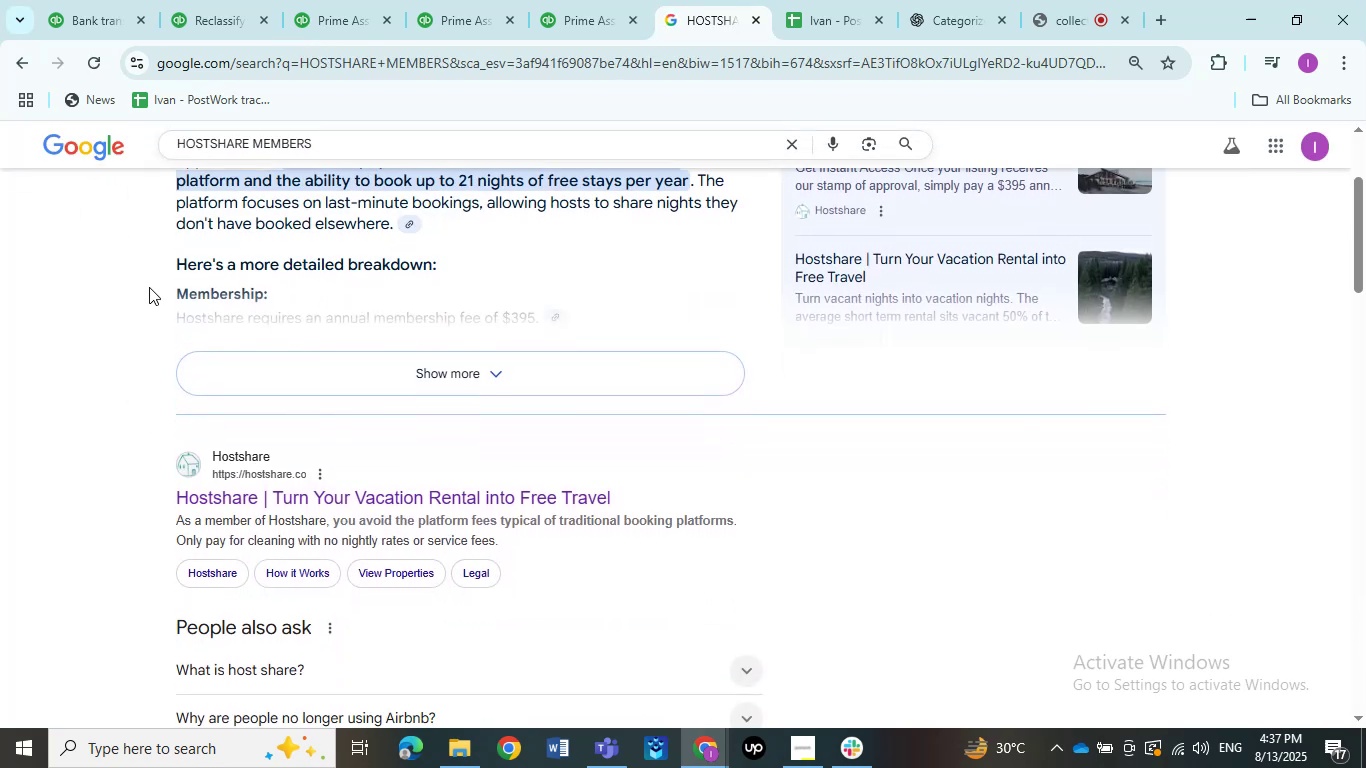 
left_click([458, 9])
 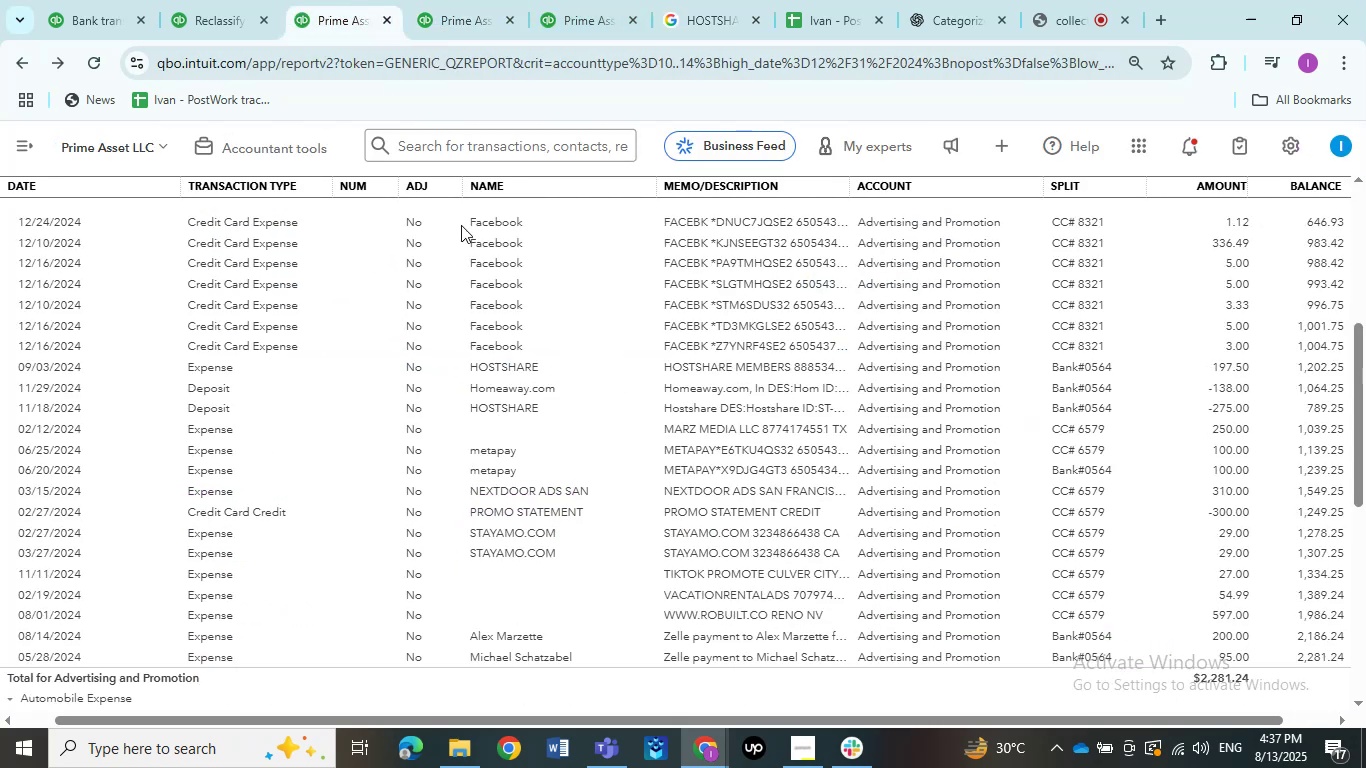 
left_click([354, 0])
 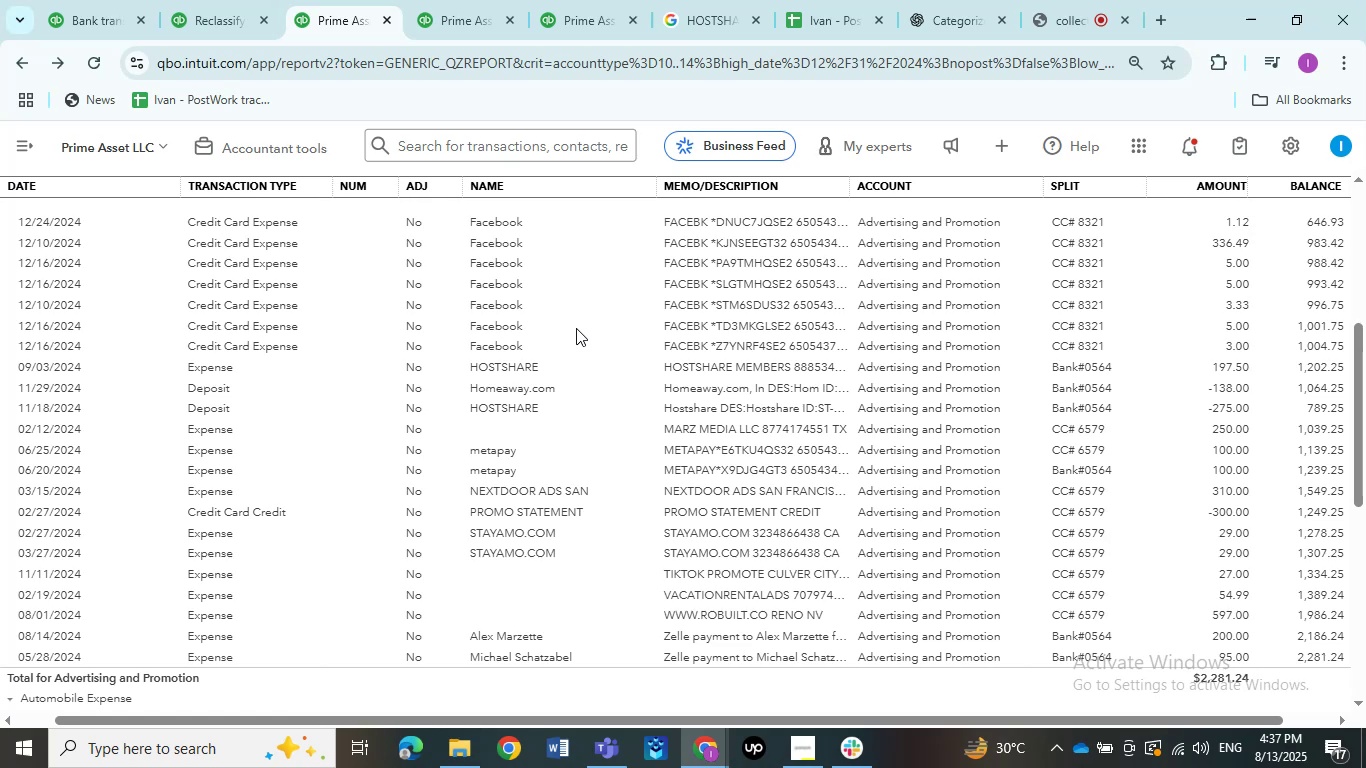 
wait(13.3)
 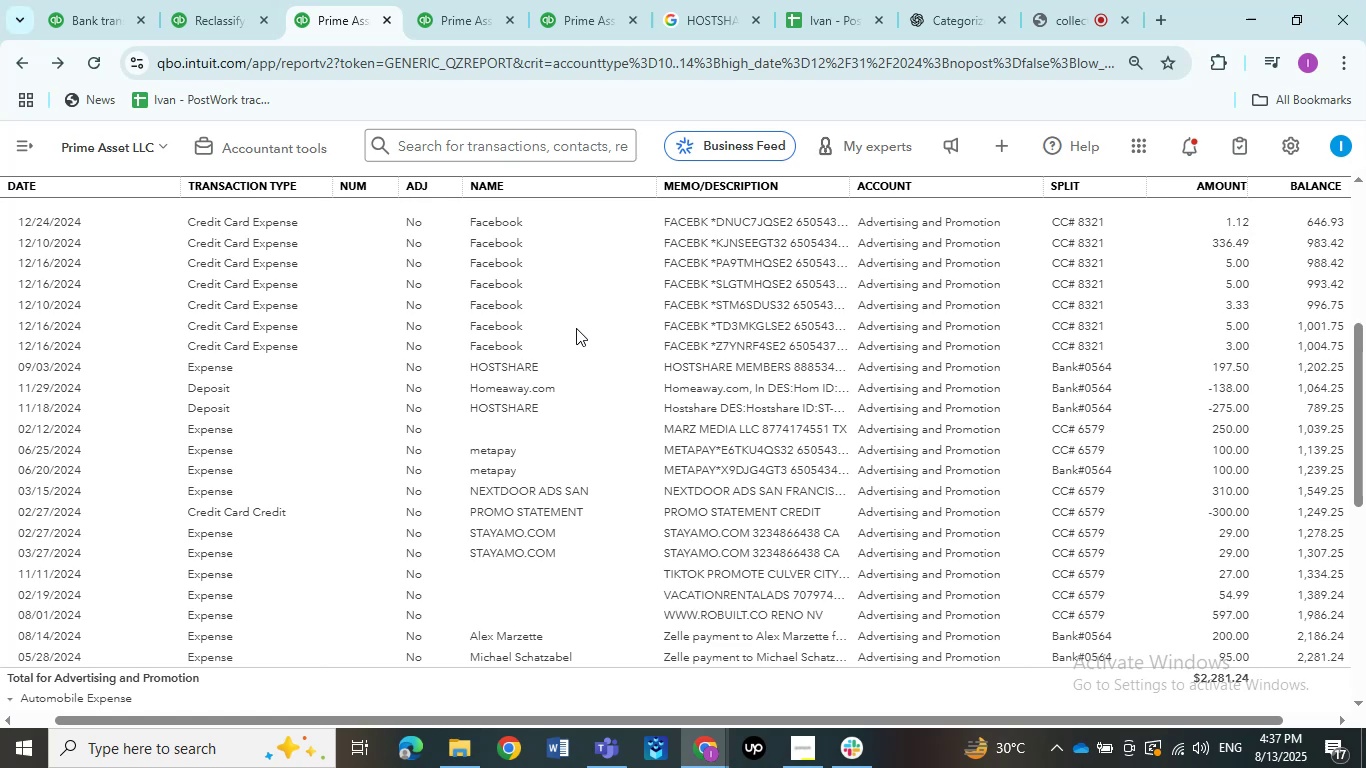 
left_click([685, 24])
 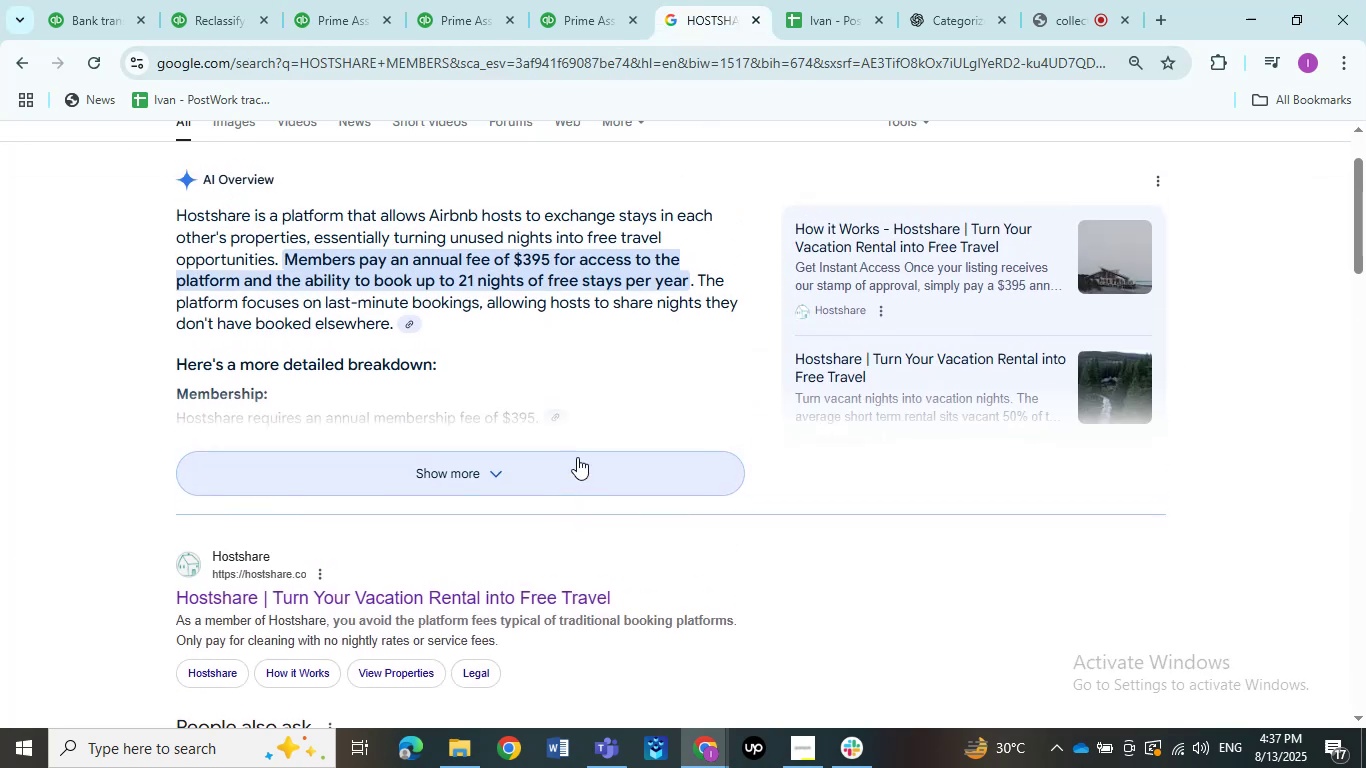 
scroll: coordinate [576, 453], scroll_direction: up, amount: 2.0
 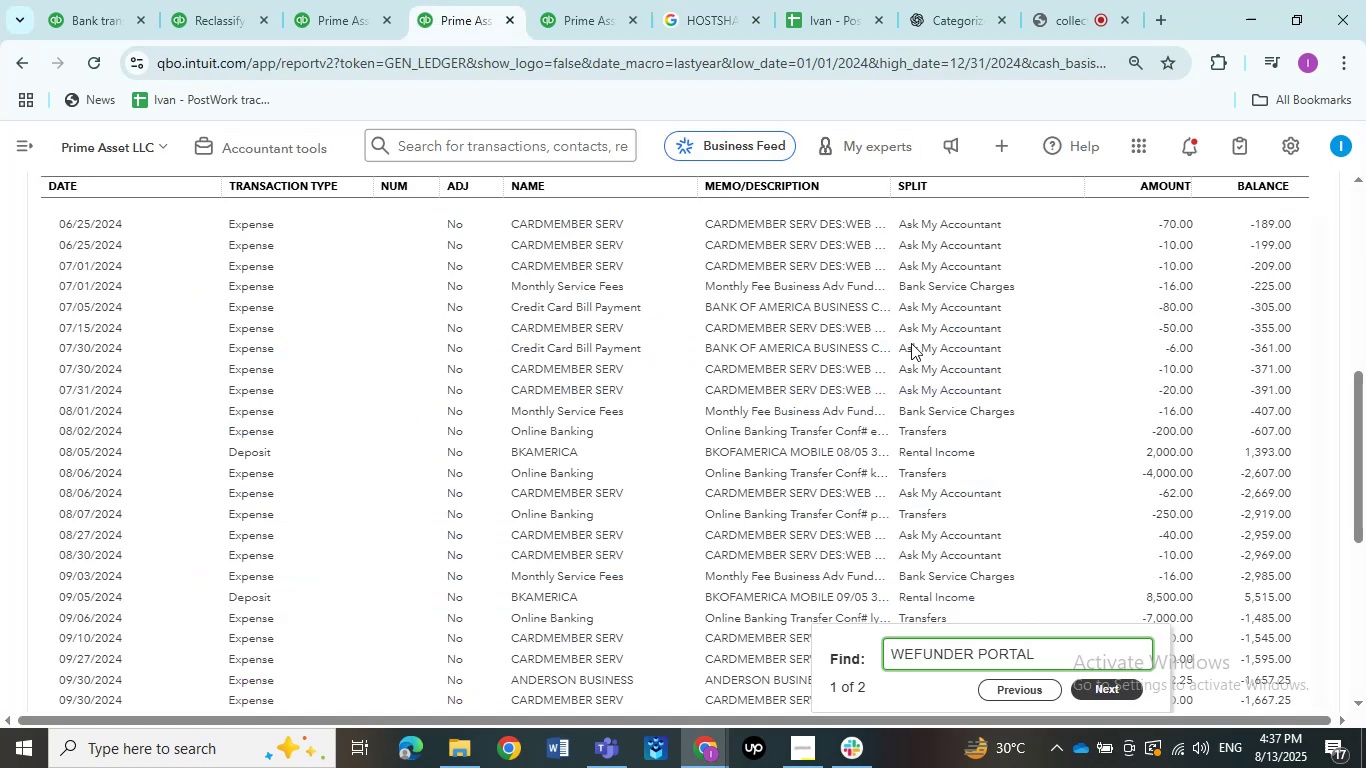 
left_click([458, 23])
 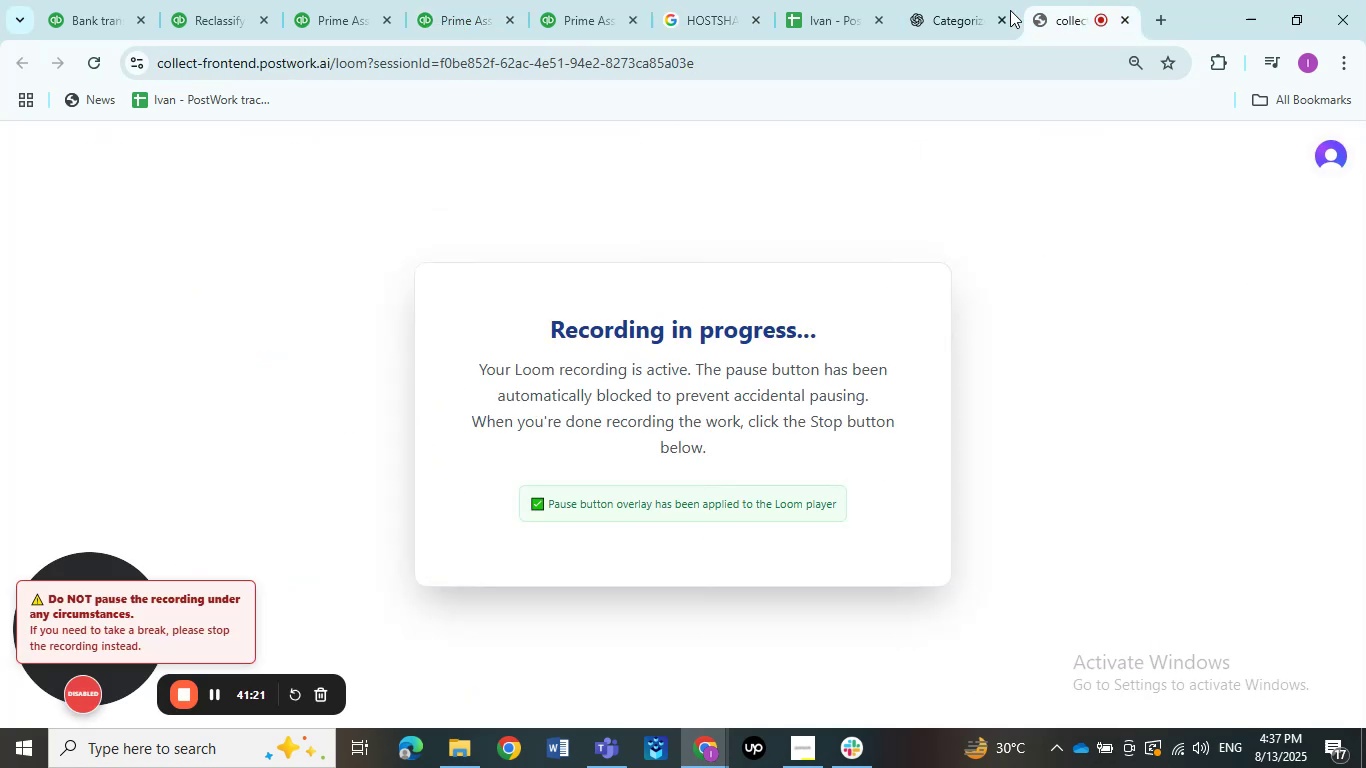 
left_click([1055, 13])
 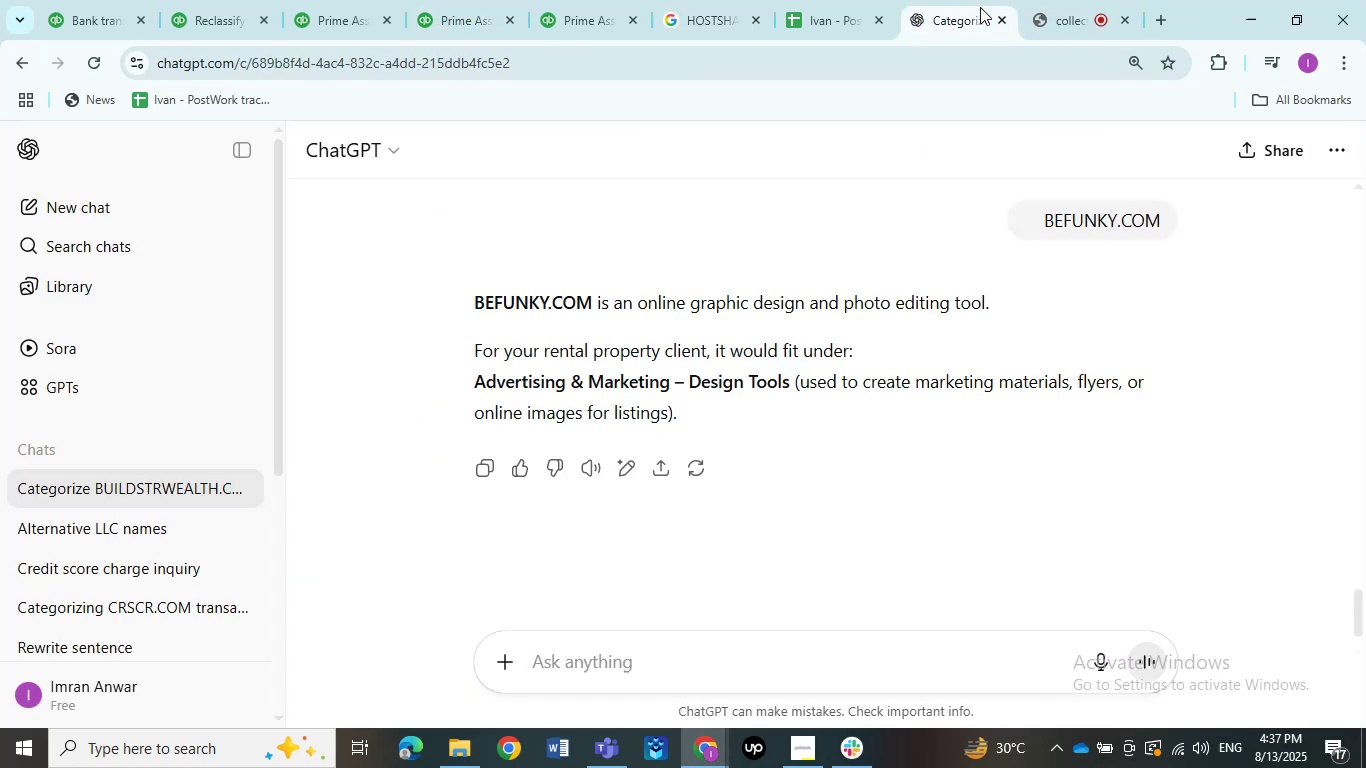 
left_click([981, 7])
 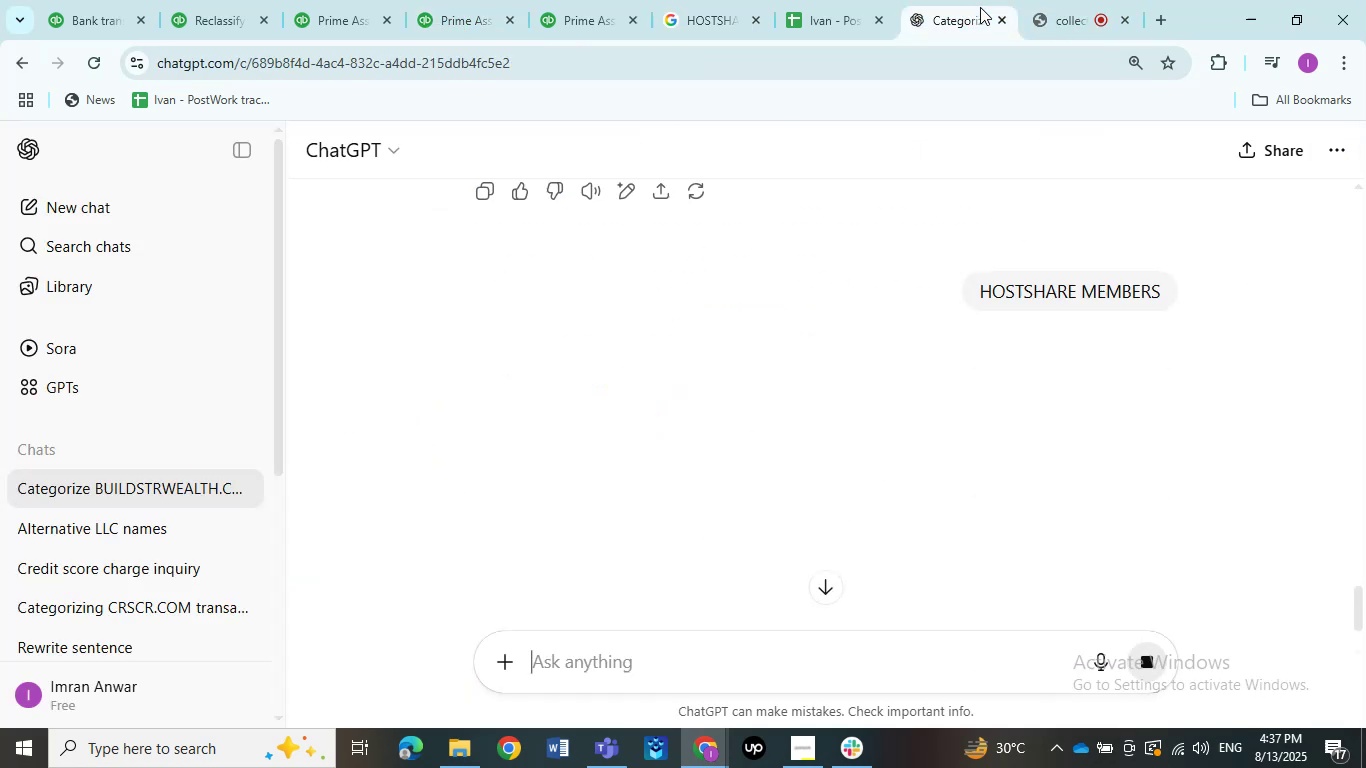 
key(Control+V)
 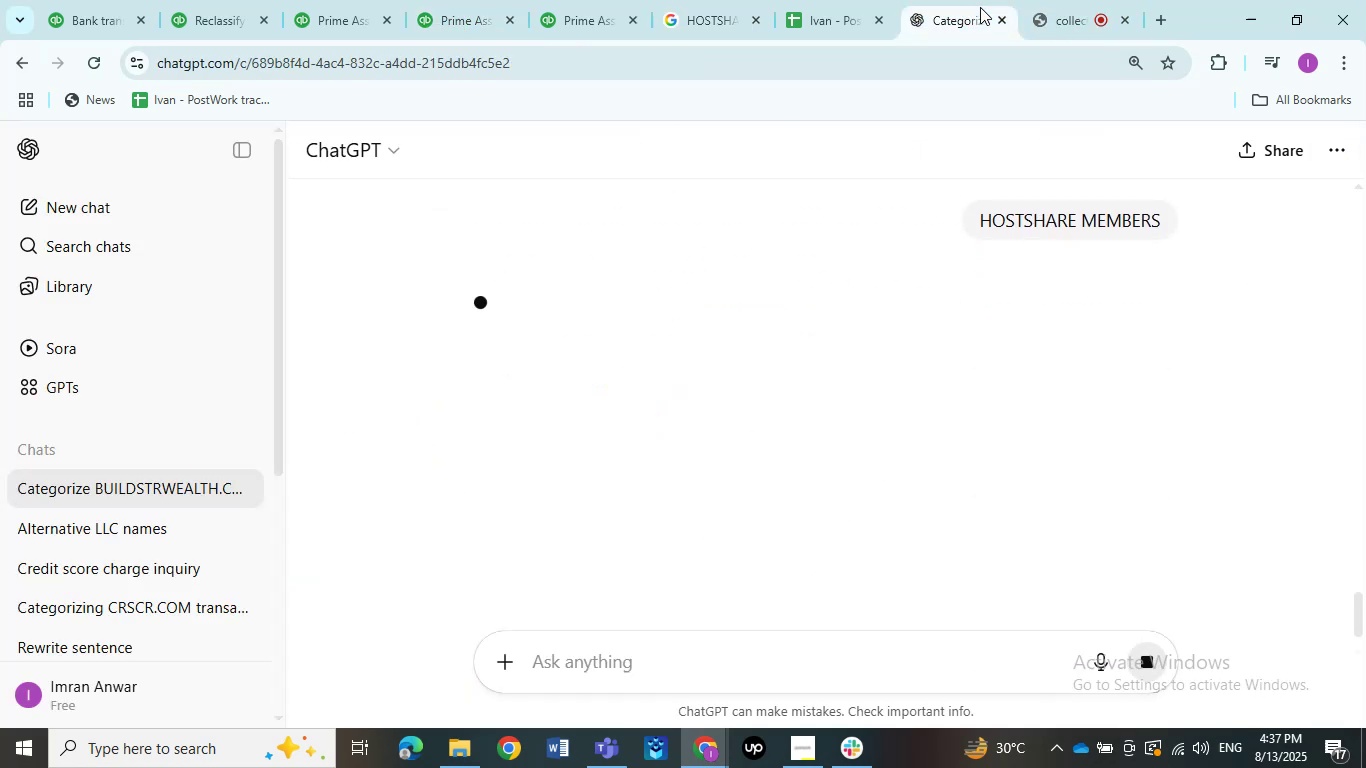 
key(NumpadEnter)
 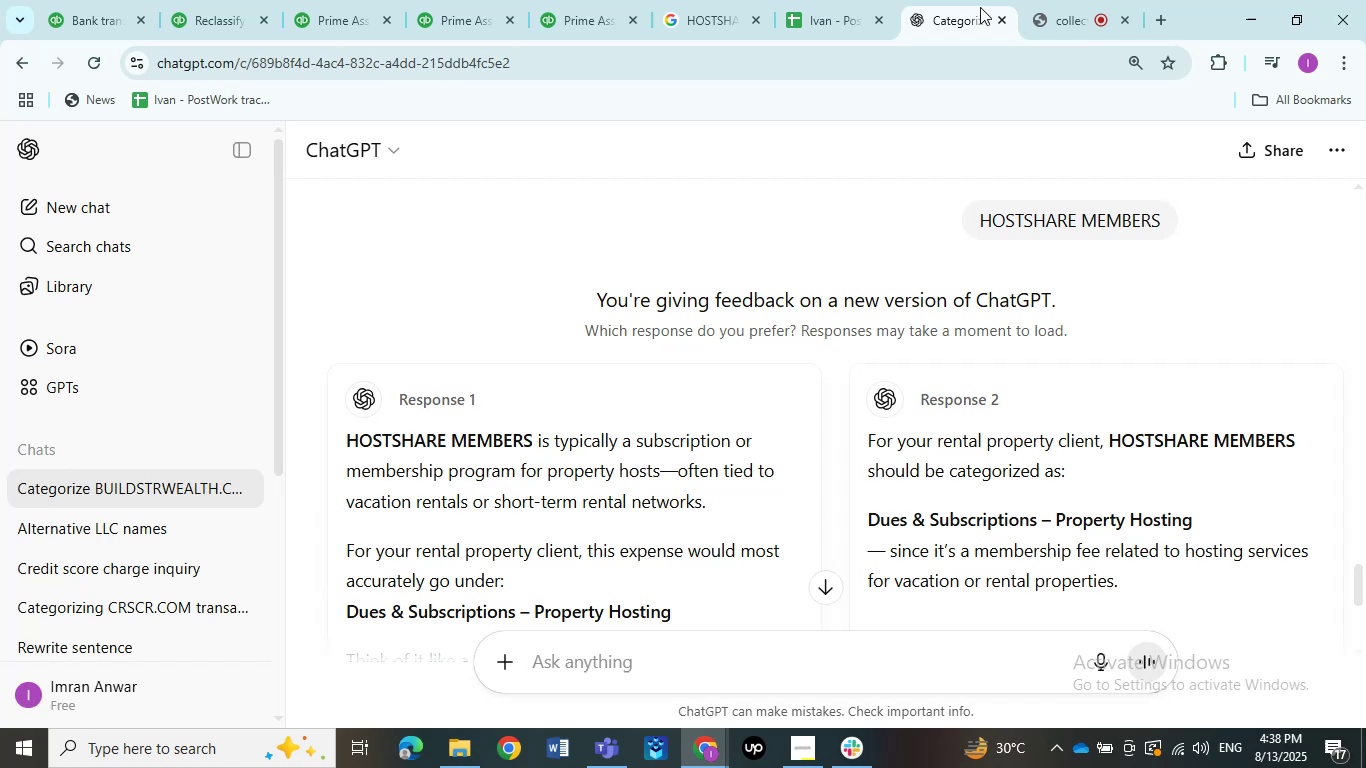 
wait(13.58)
 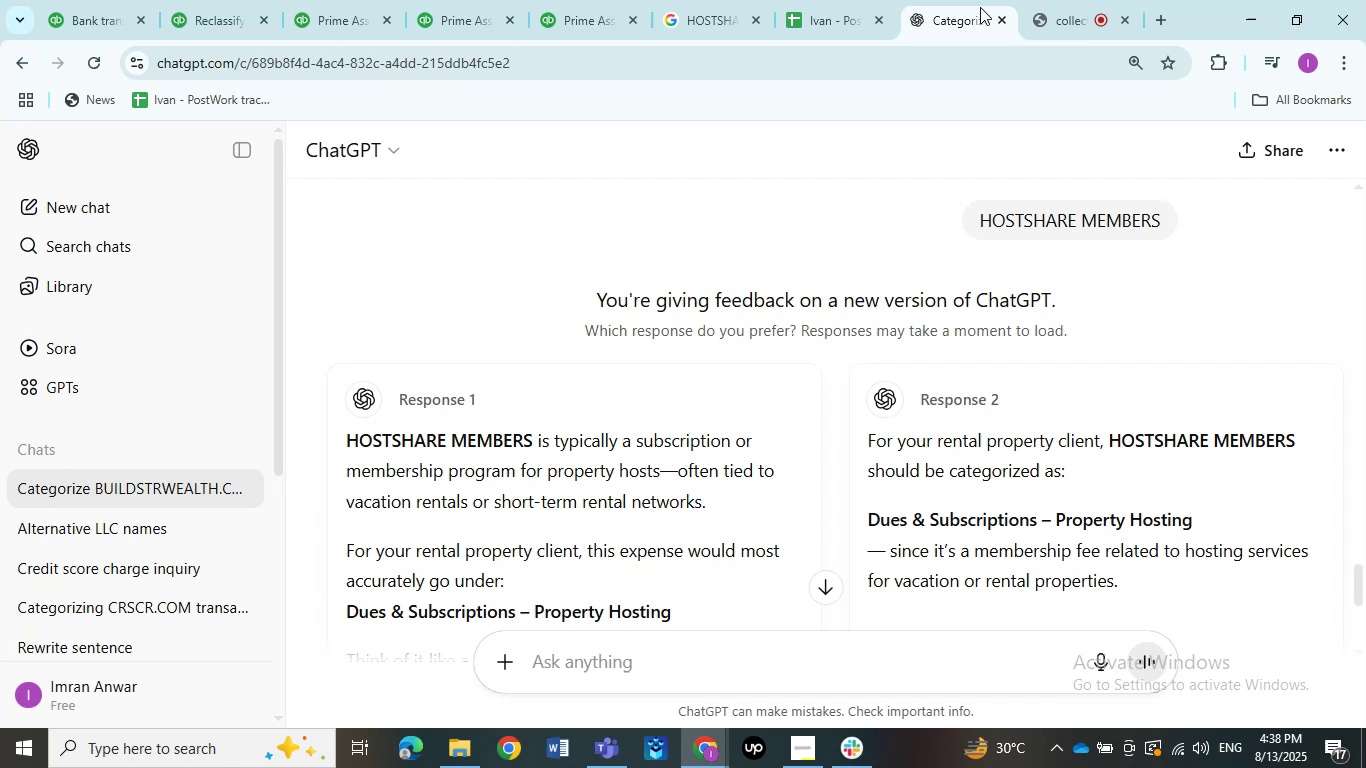 
scroll: coordinate [910, 278], scroll_direction: down, amount: 6.0
 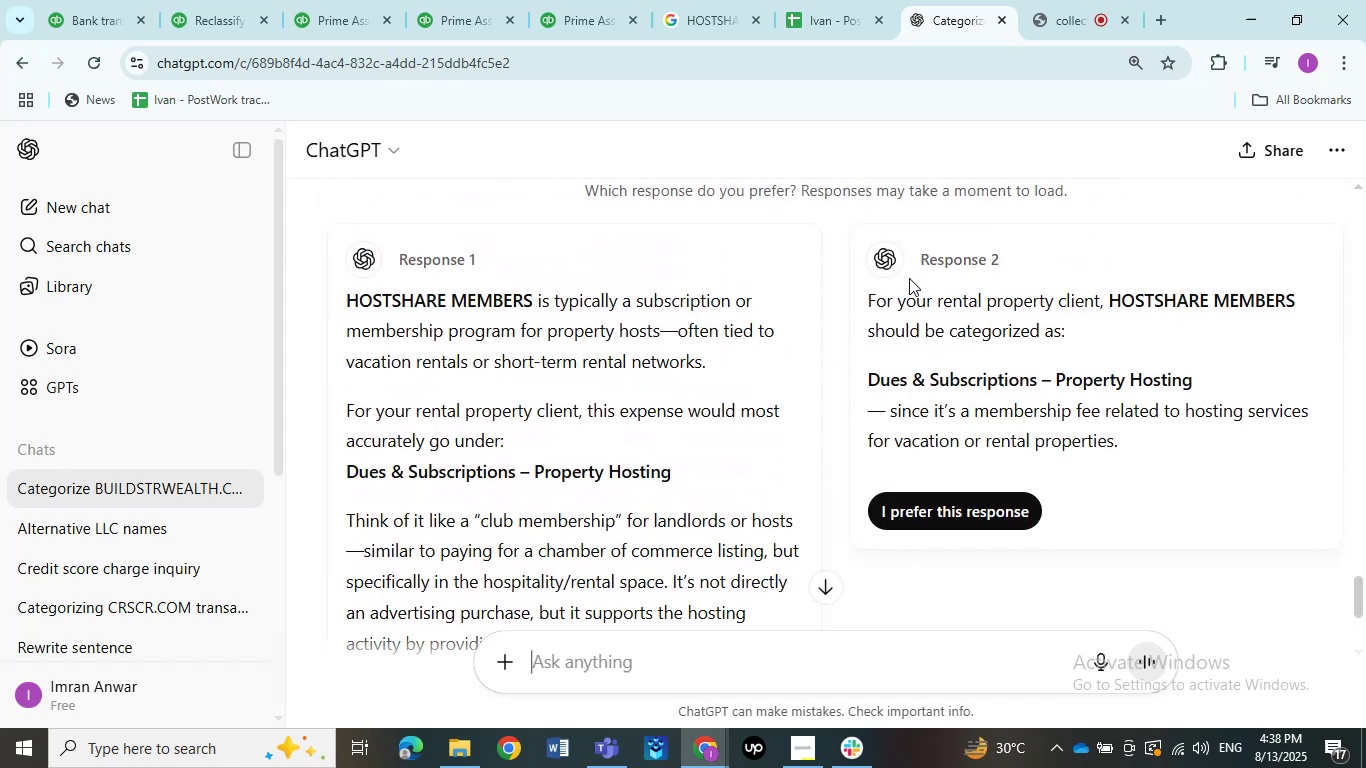 
scroll: coordinate [909, 278], scroll_direction: up, amount: 3.0
 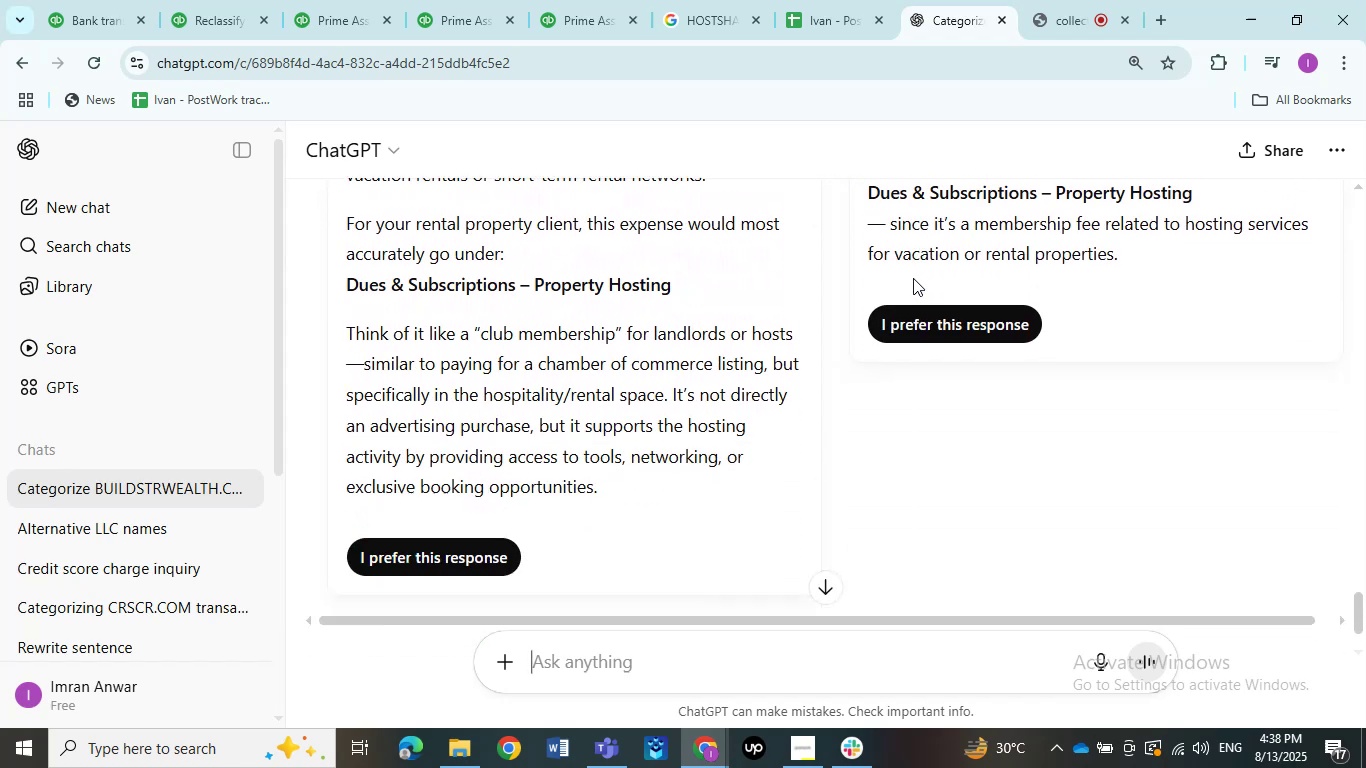 
scroll: coordinate [913, 278], scroll_direction: down, amount: 4.0
 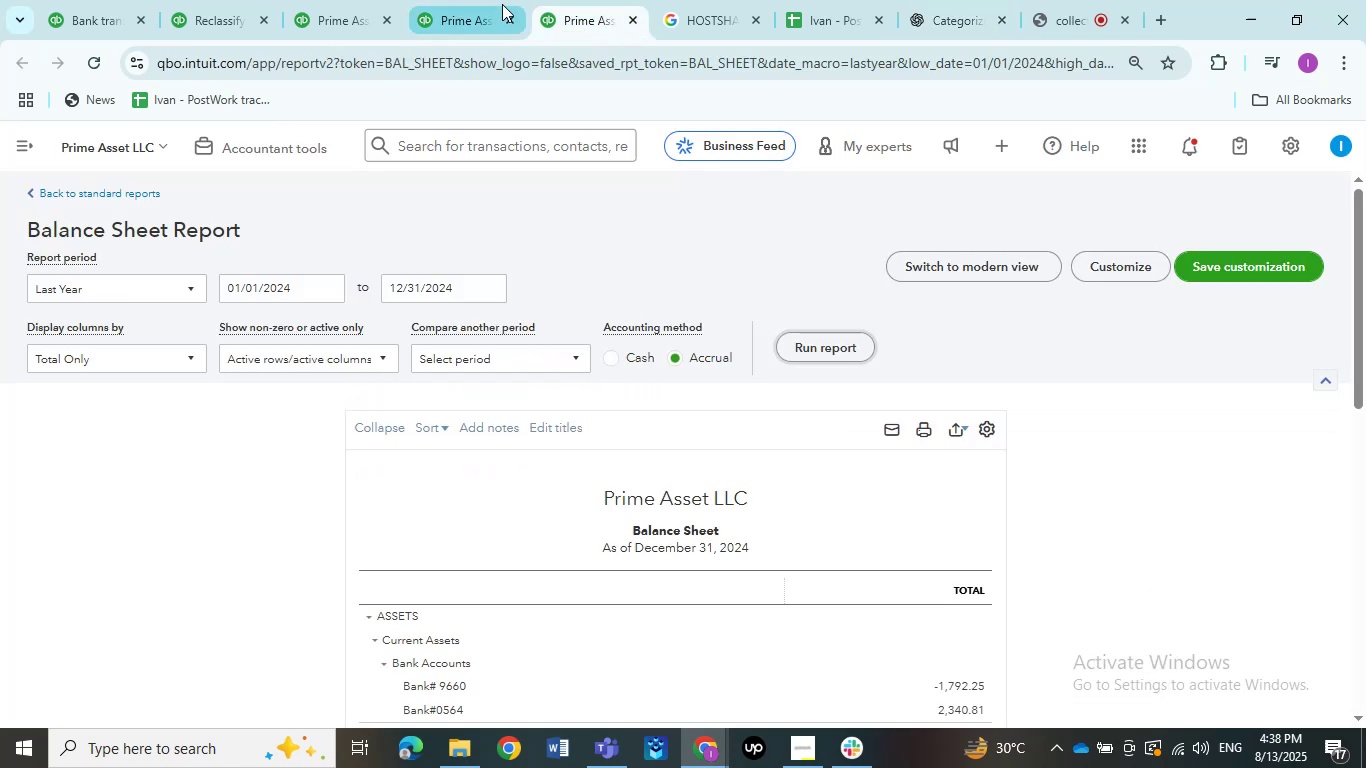 
left_click([583, 21])
 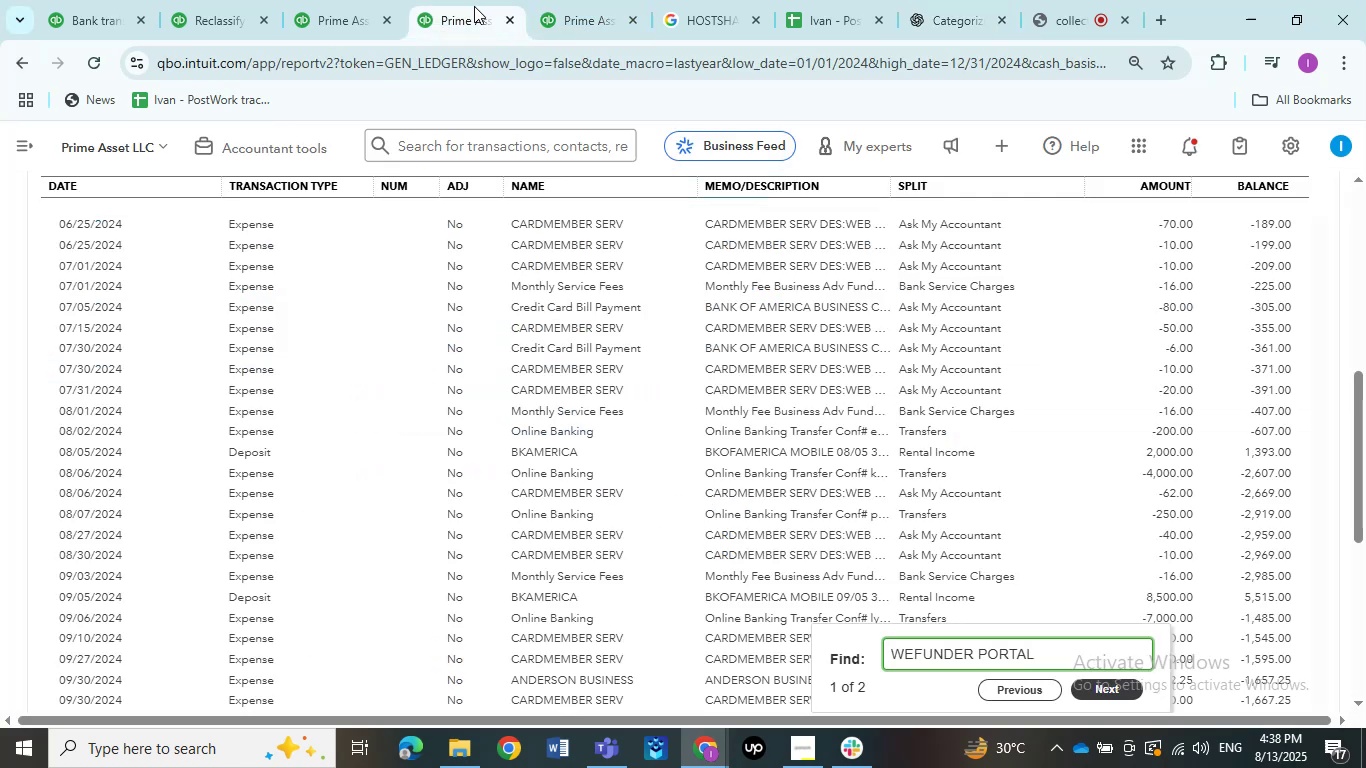 
left_click([502, 4])
 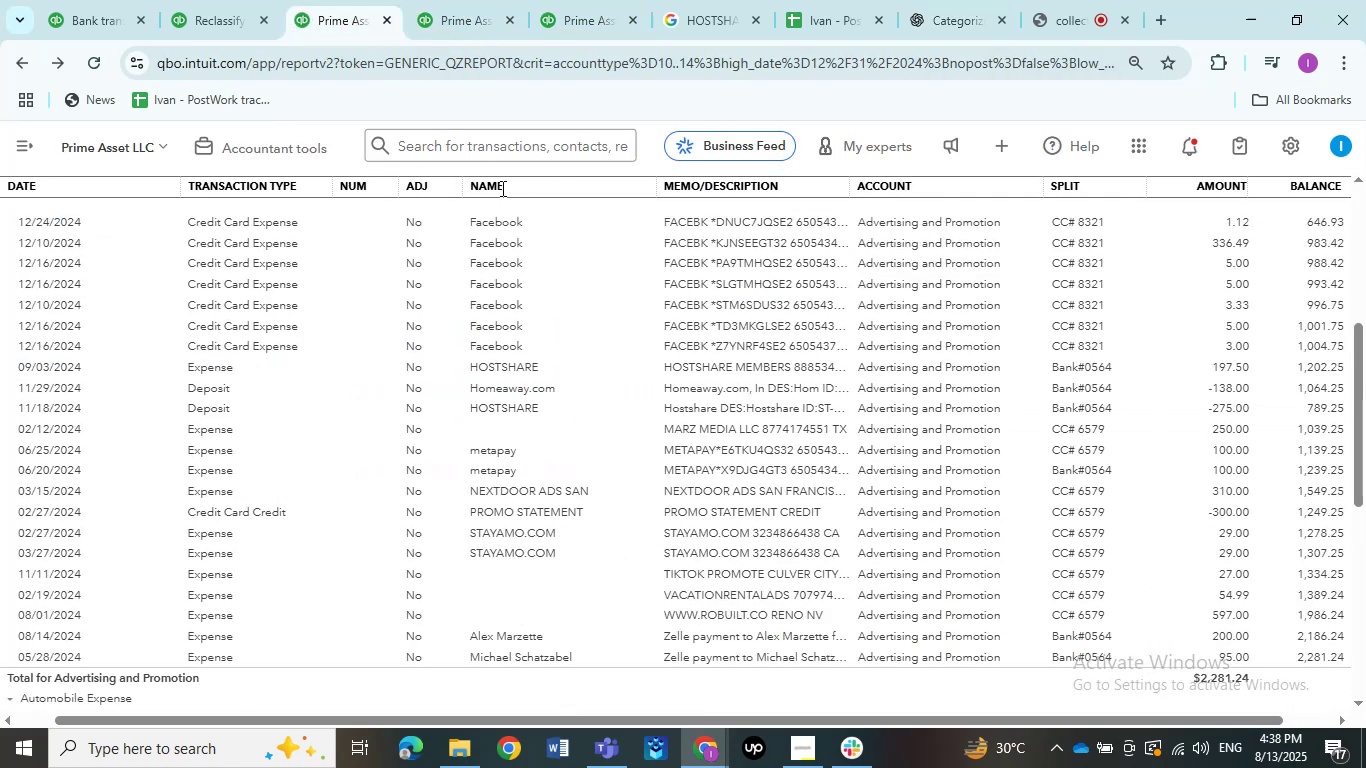 
left_click([303, 4])
 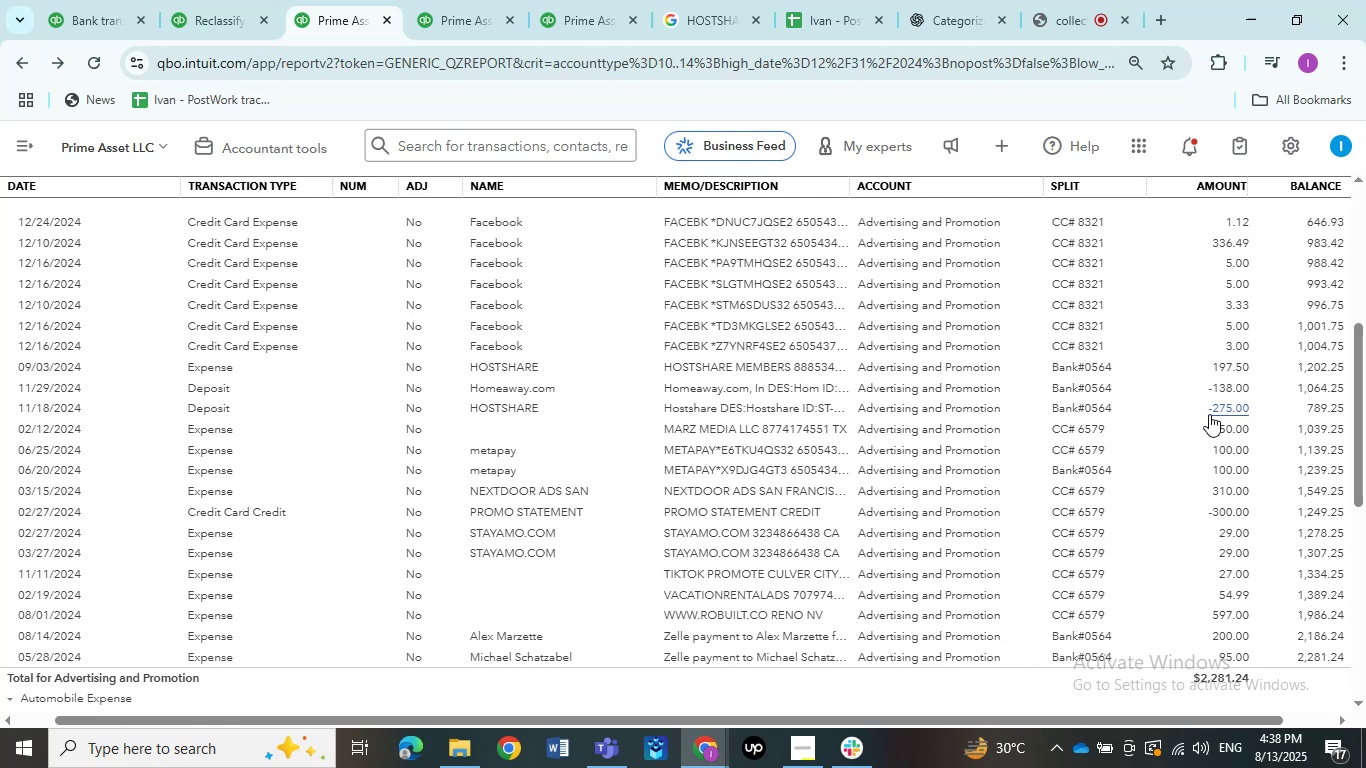 
wait(26.54)
 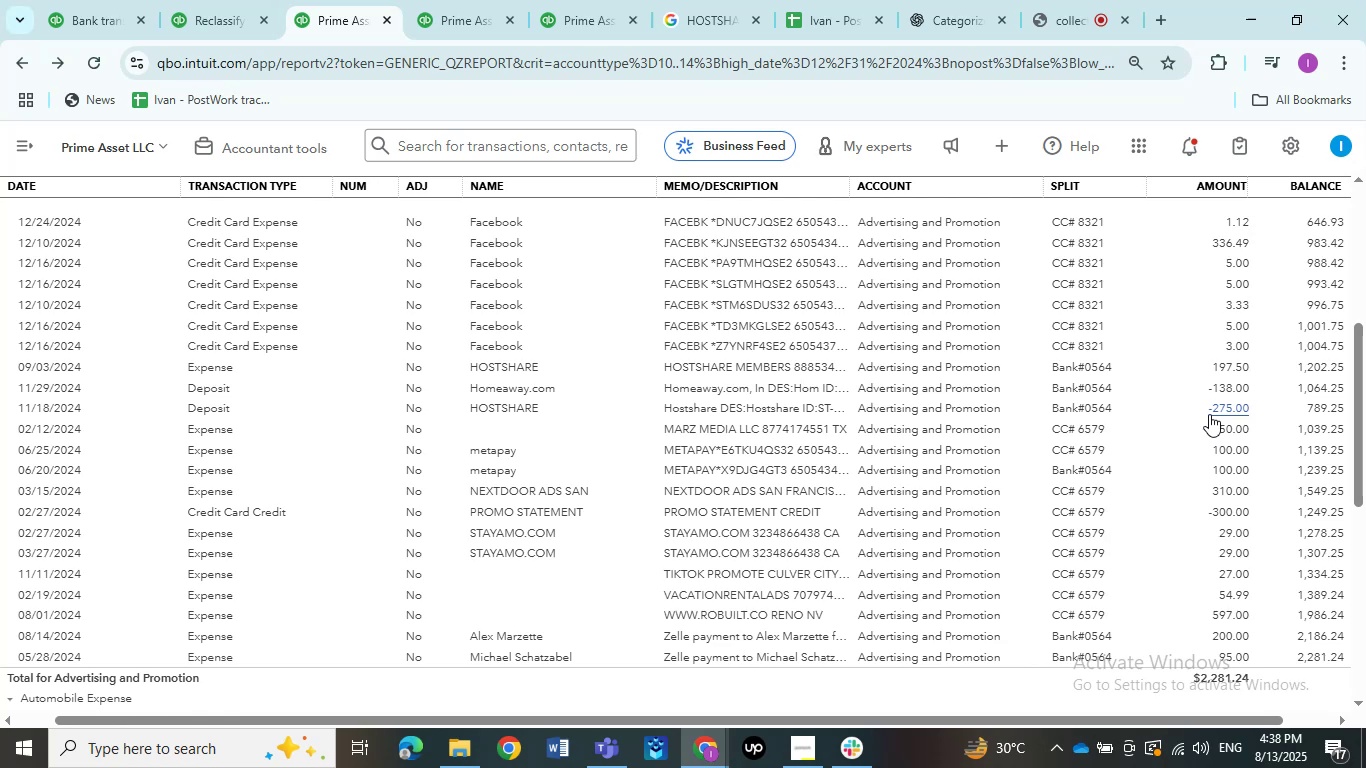 
left_click_drag(start_coordinate=[662, 389], to_coordinate=[656, 382])
 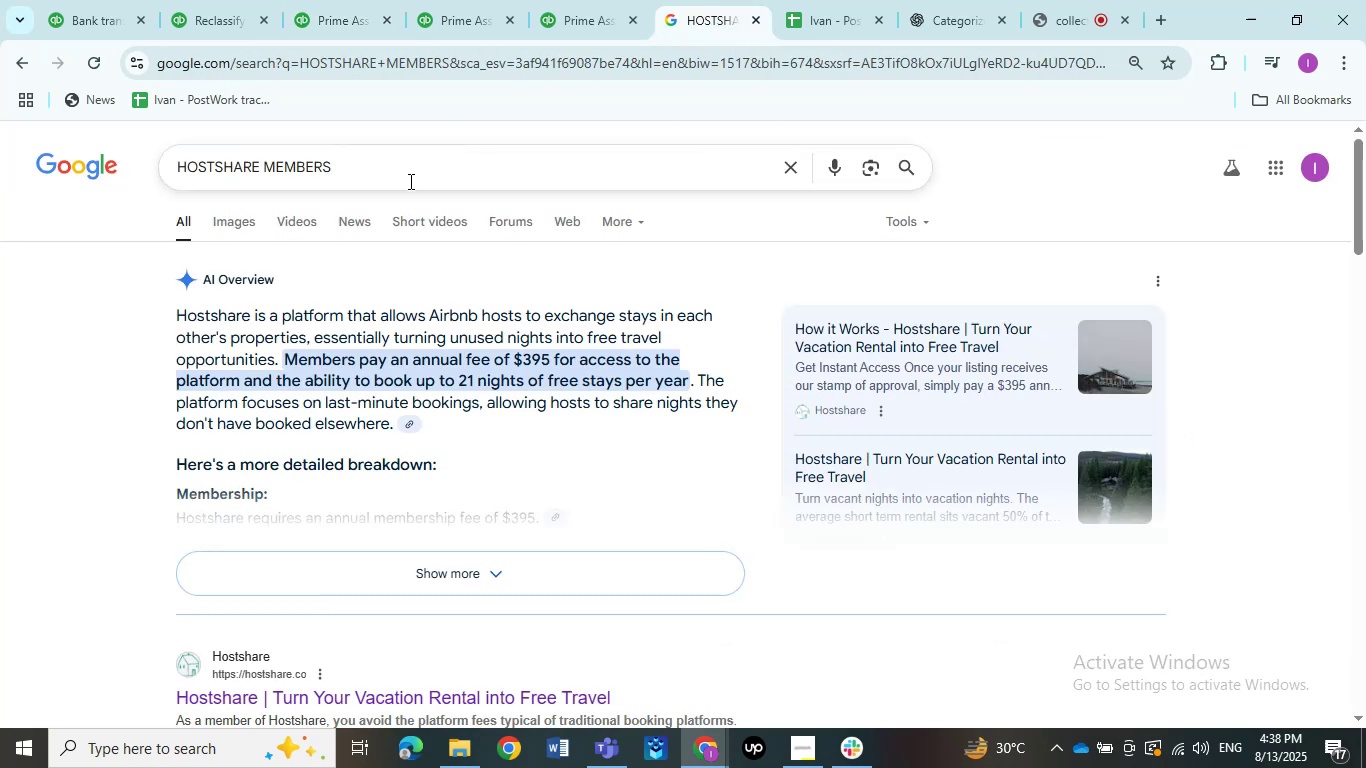 
key(Control+C)
 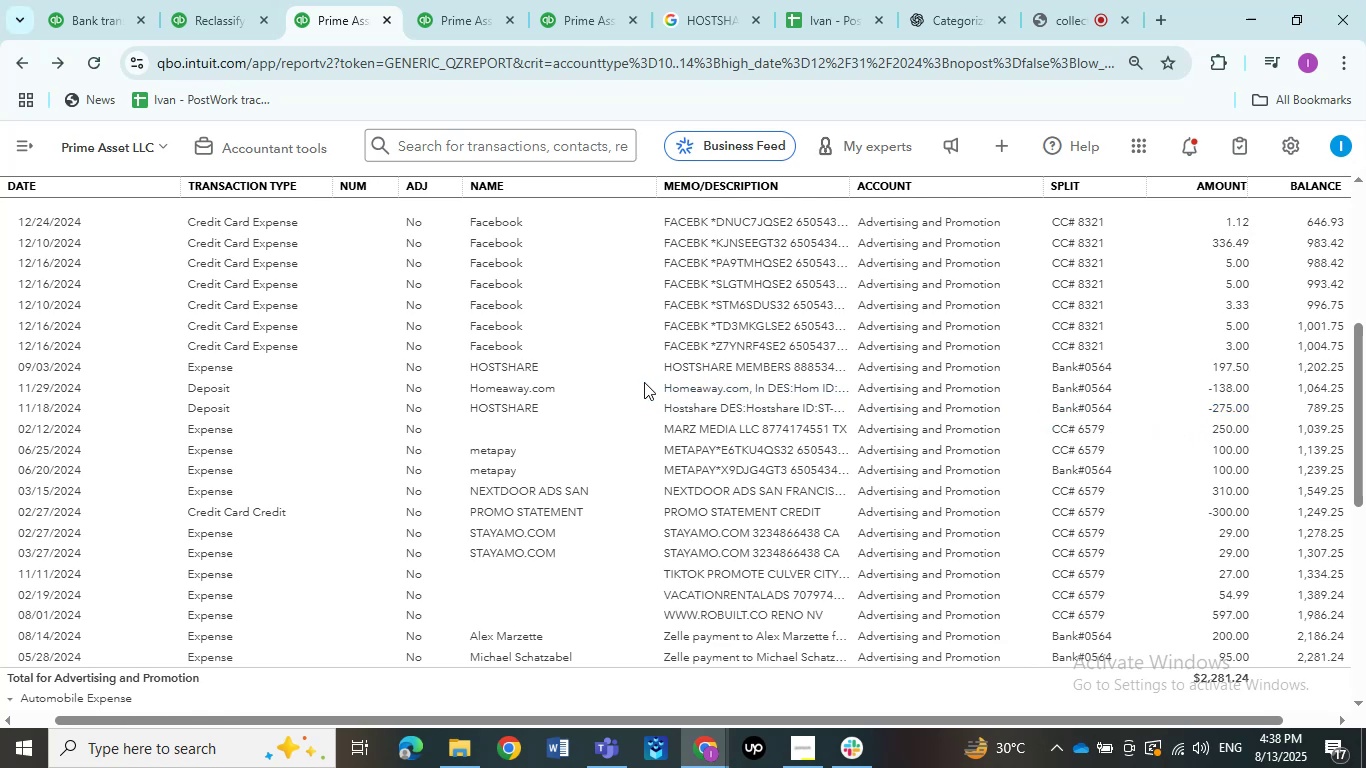 
key(Control+C)
 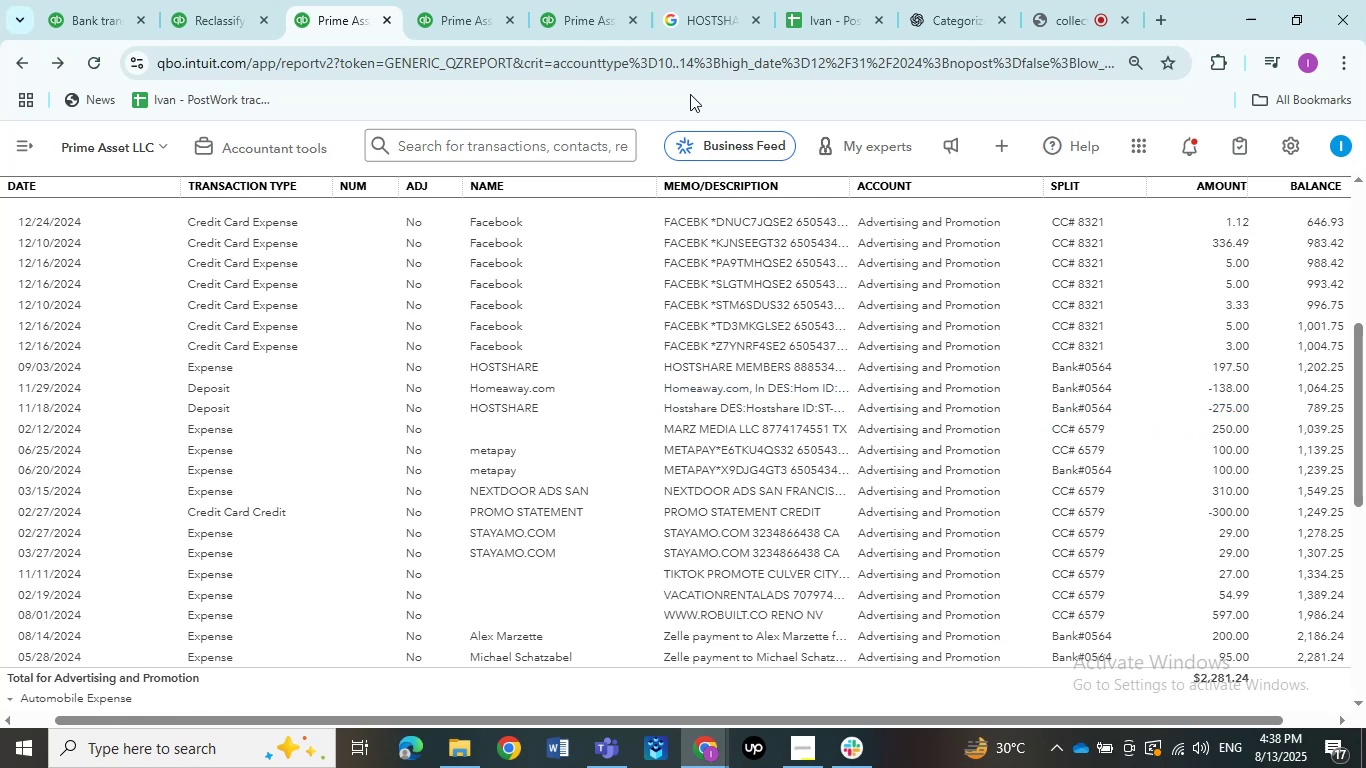 
key(Control+C)
 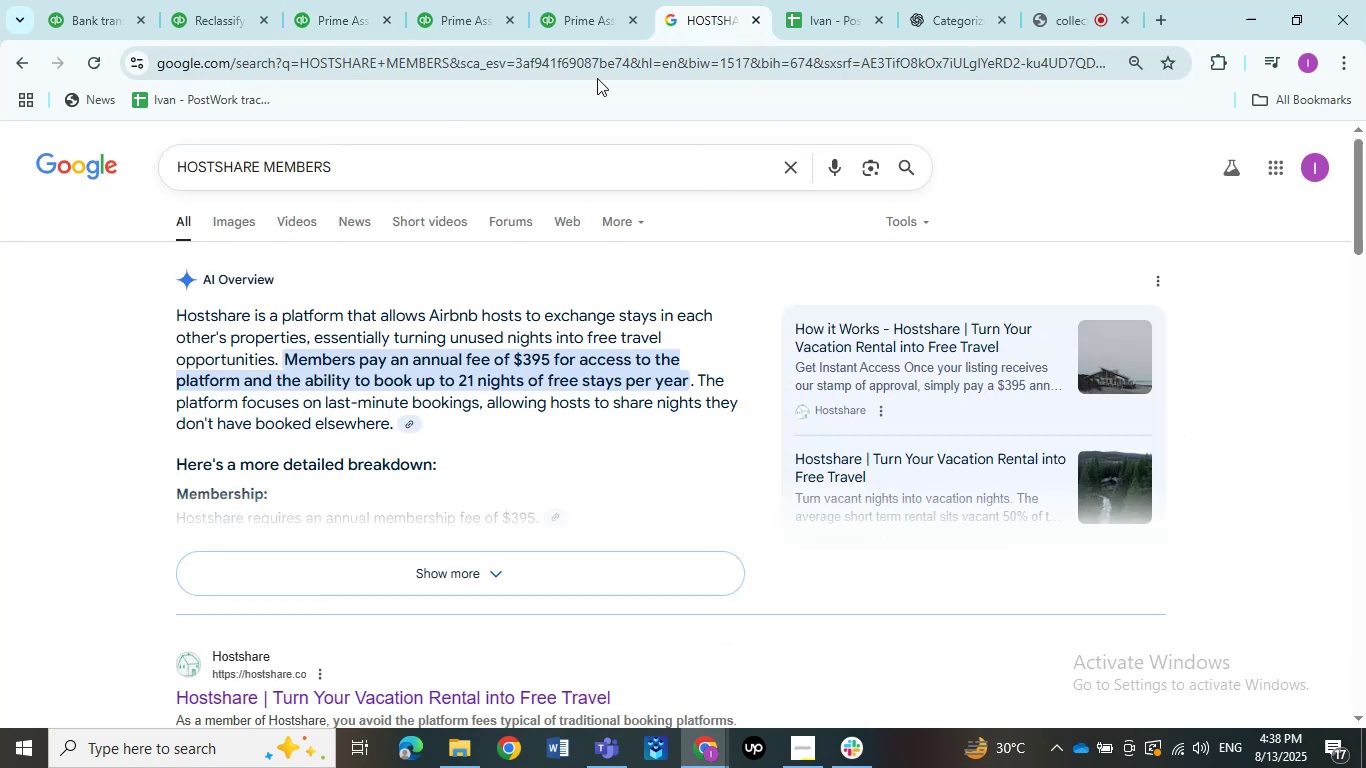 
left_click([644, 382])
 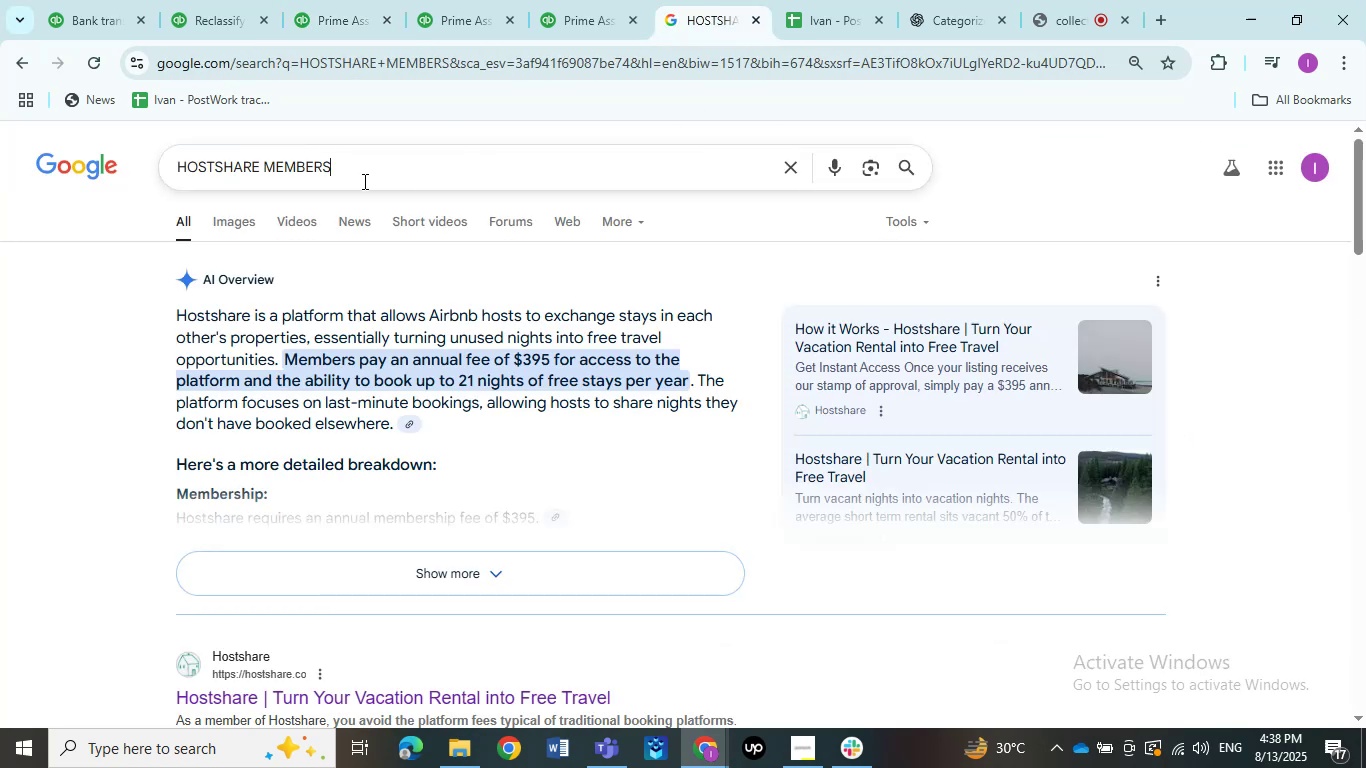 
left_click([702, 11])
 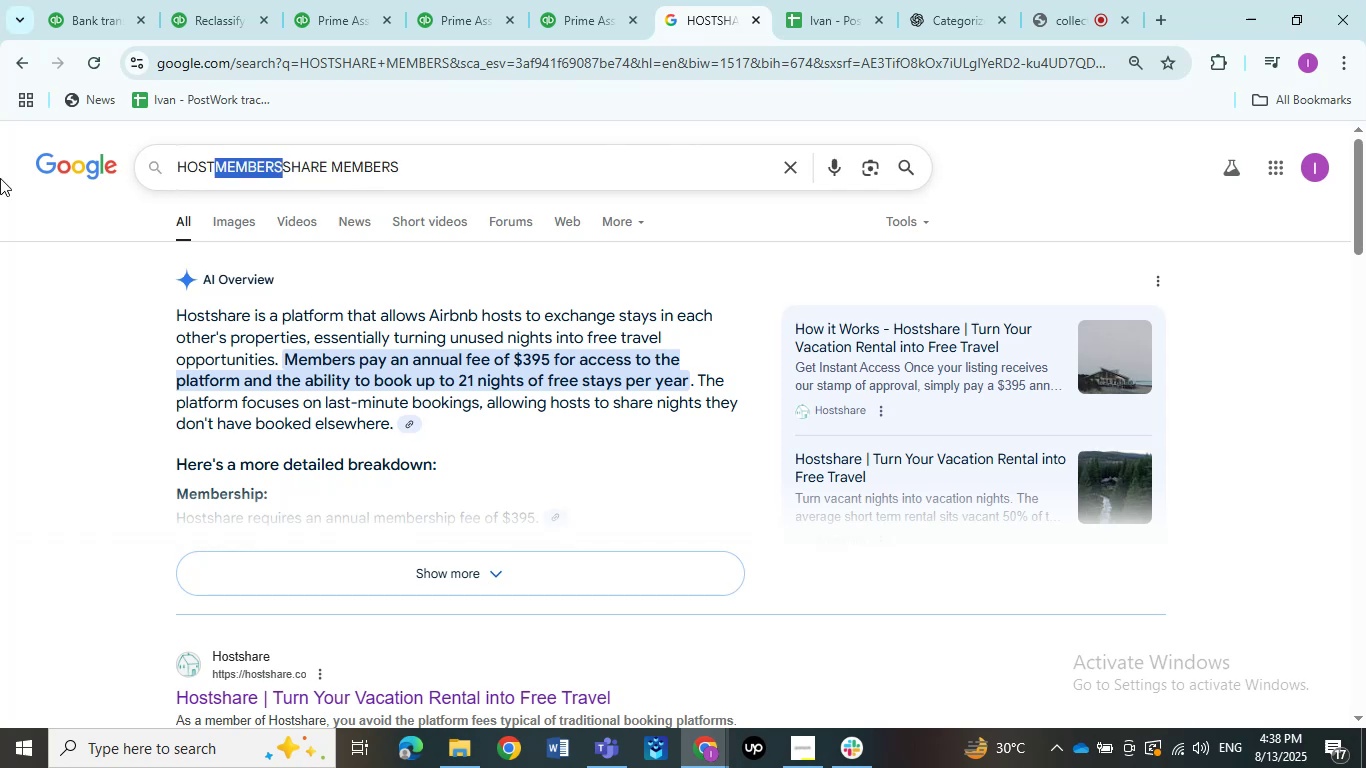 
left_click_drag(start_coordinate=[418, 181], to_coordinate=[351, 177])
 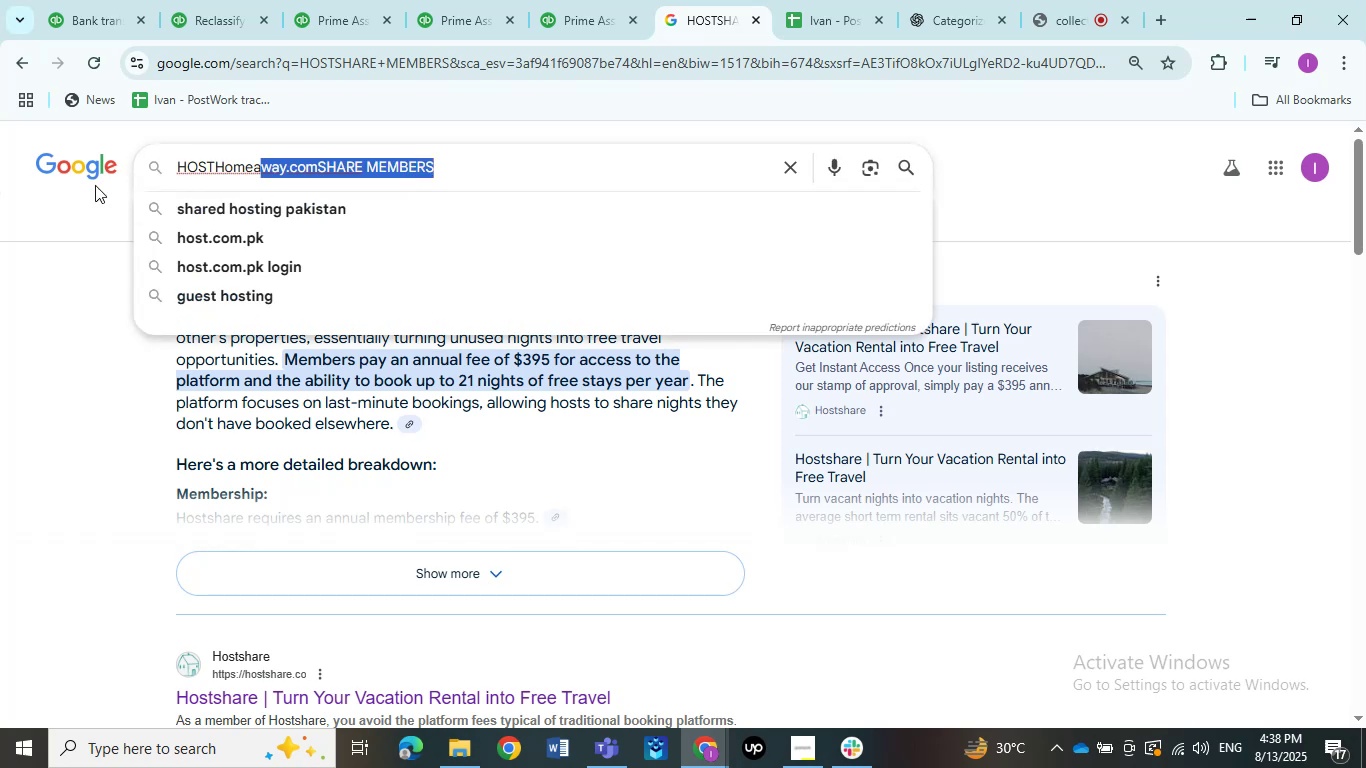 
double_click([351, 177])
 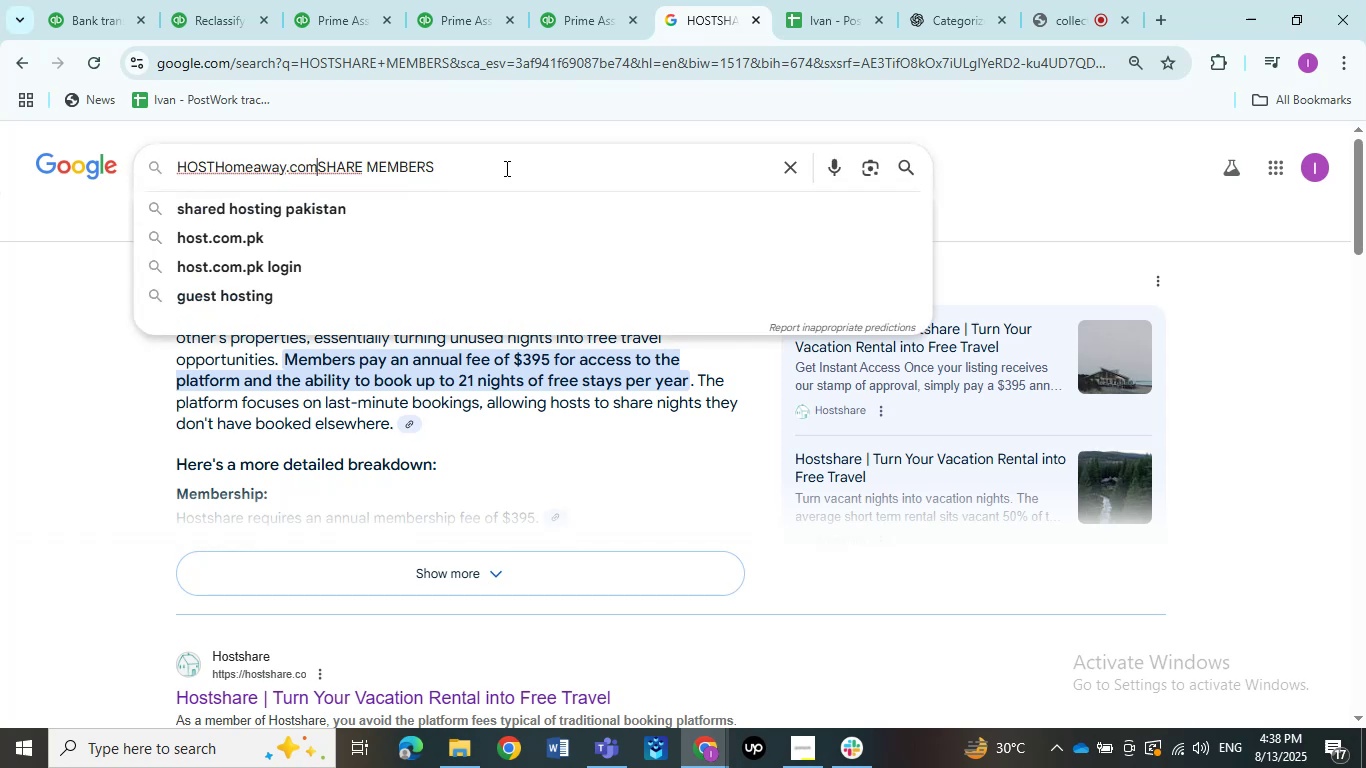 
left_click_drag(start_coordinate=[351, 177], to_coordinate=[360, 178])
 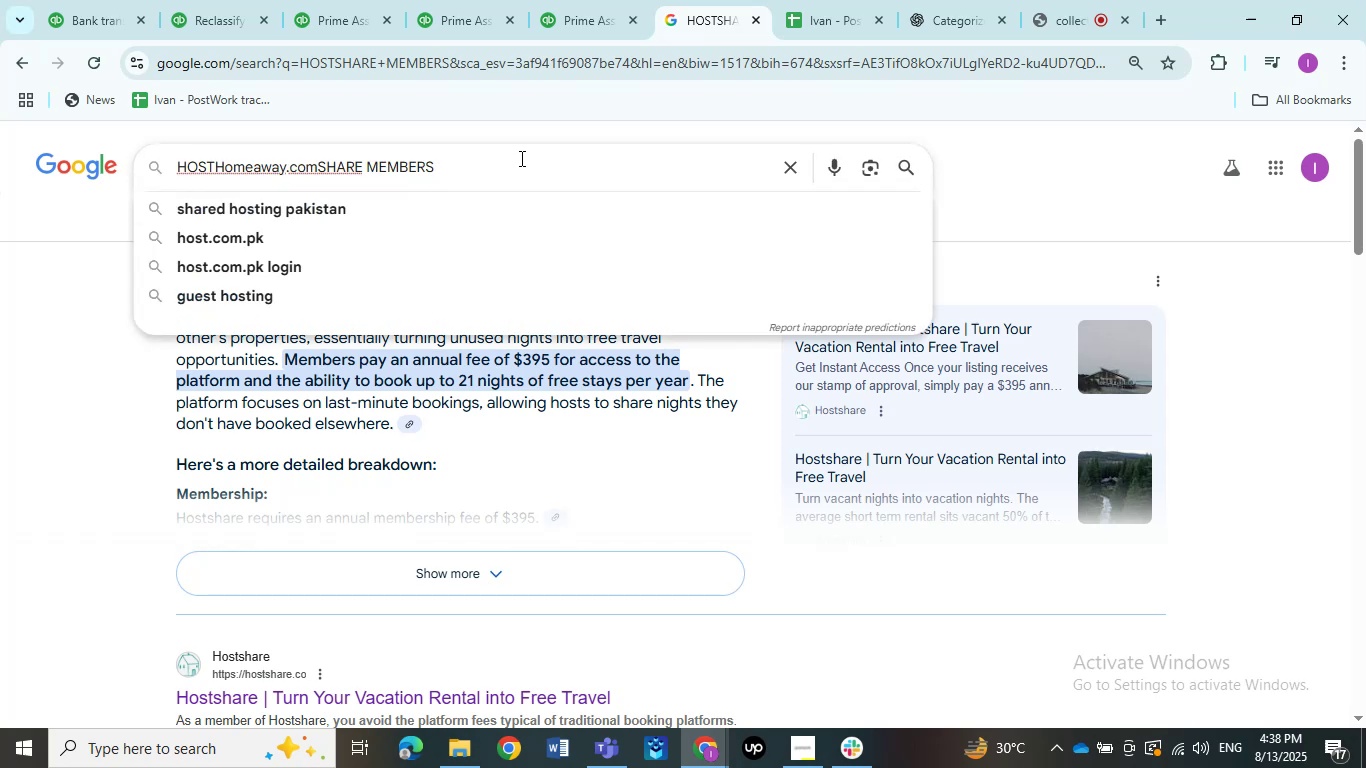 
left_click_drag(start_coordinate=[359, 178], to_coordinate=[214, 178])
 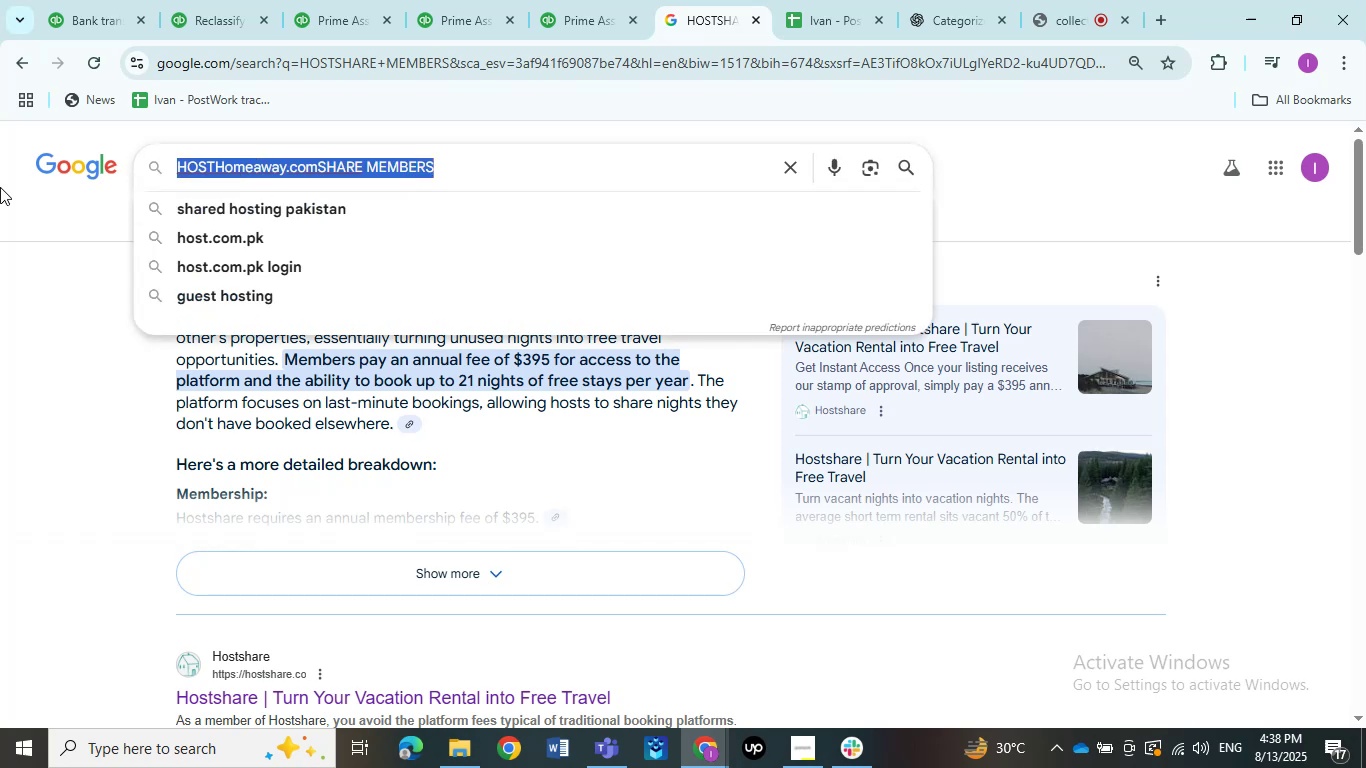 
key(Control+V)
 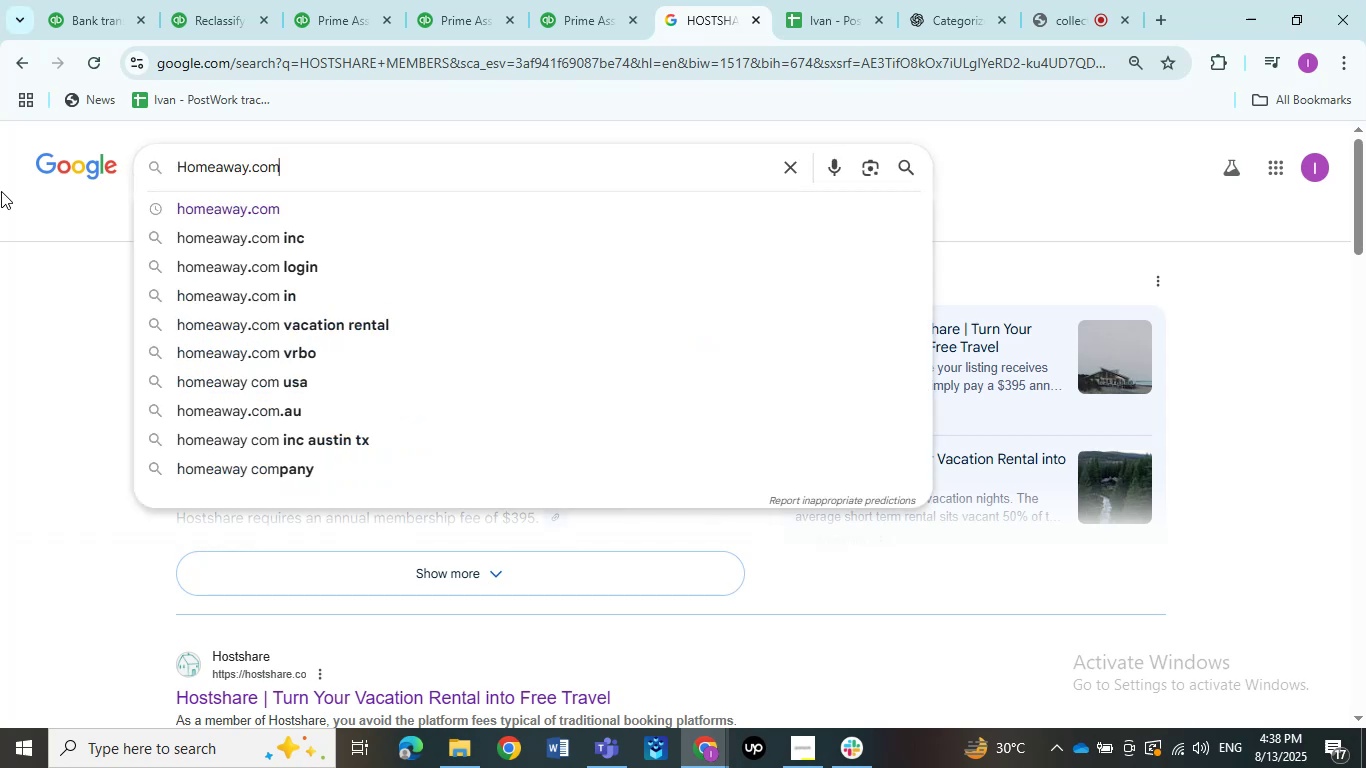 
left_click_drag(start_coordinate=[504, 161], to_coordinate=[0, 193])
 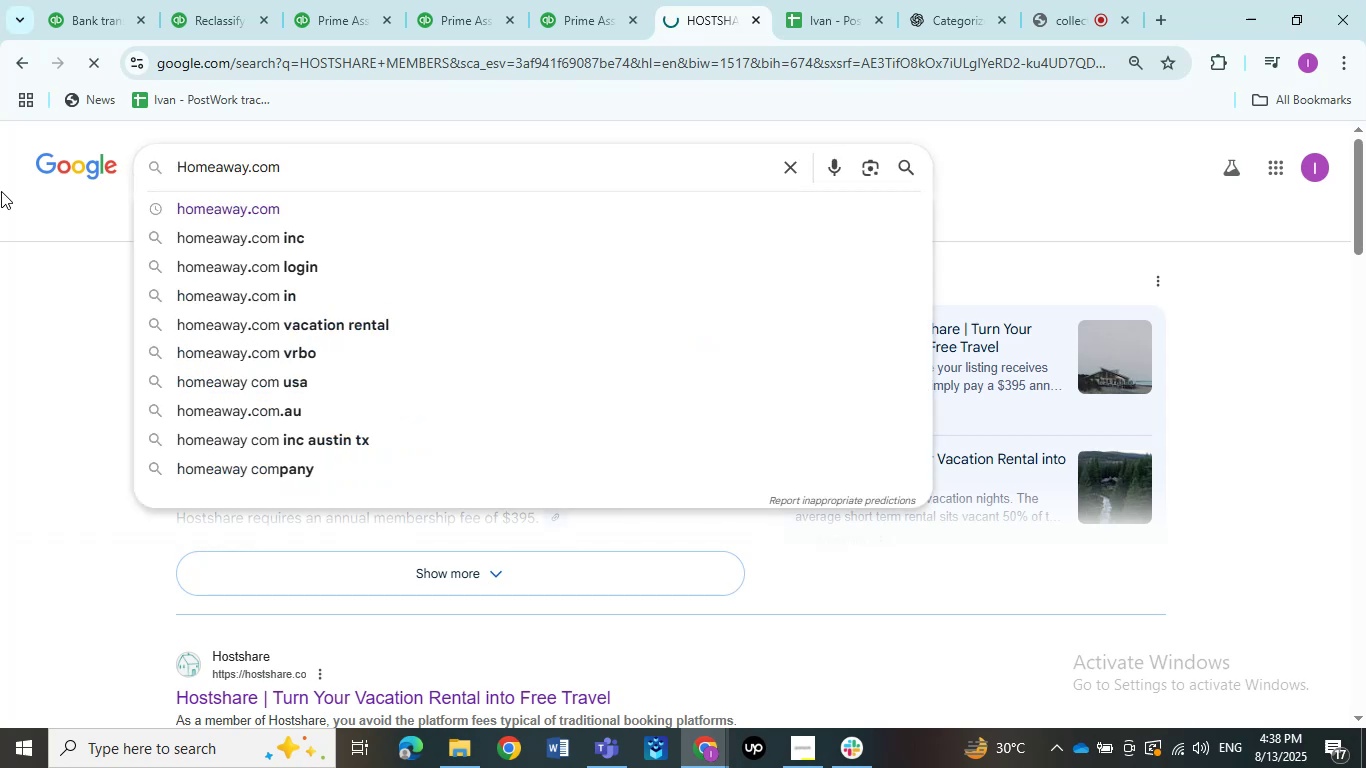 
key(Control+ControlLeft)
 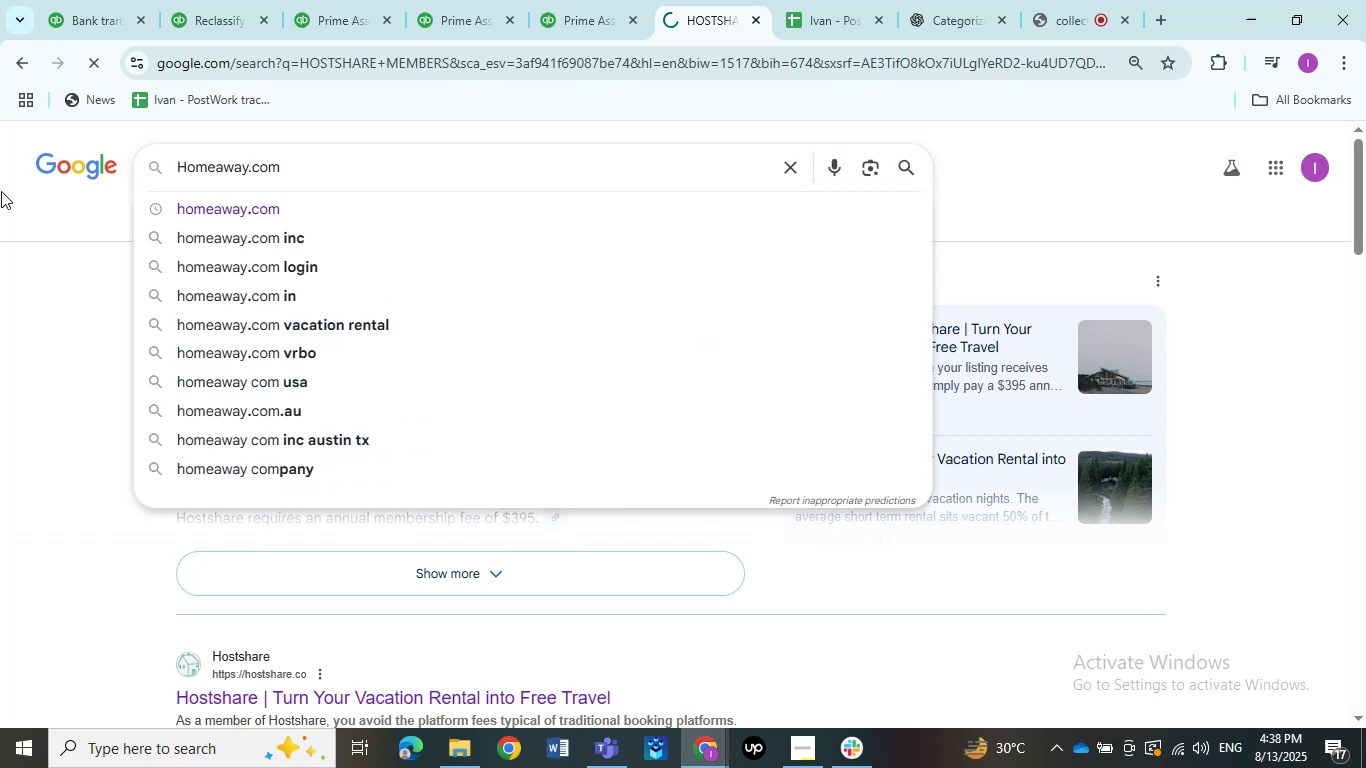 
key(Control+V)
 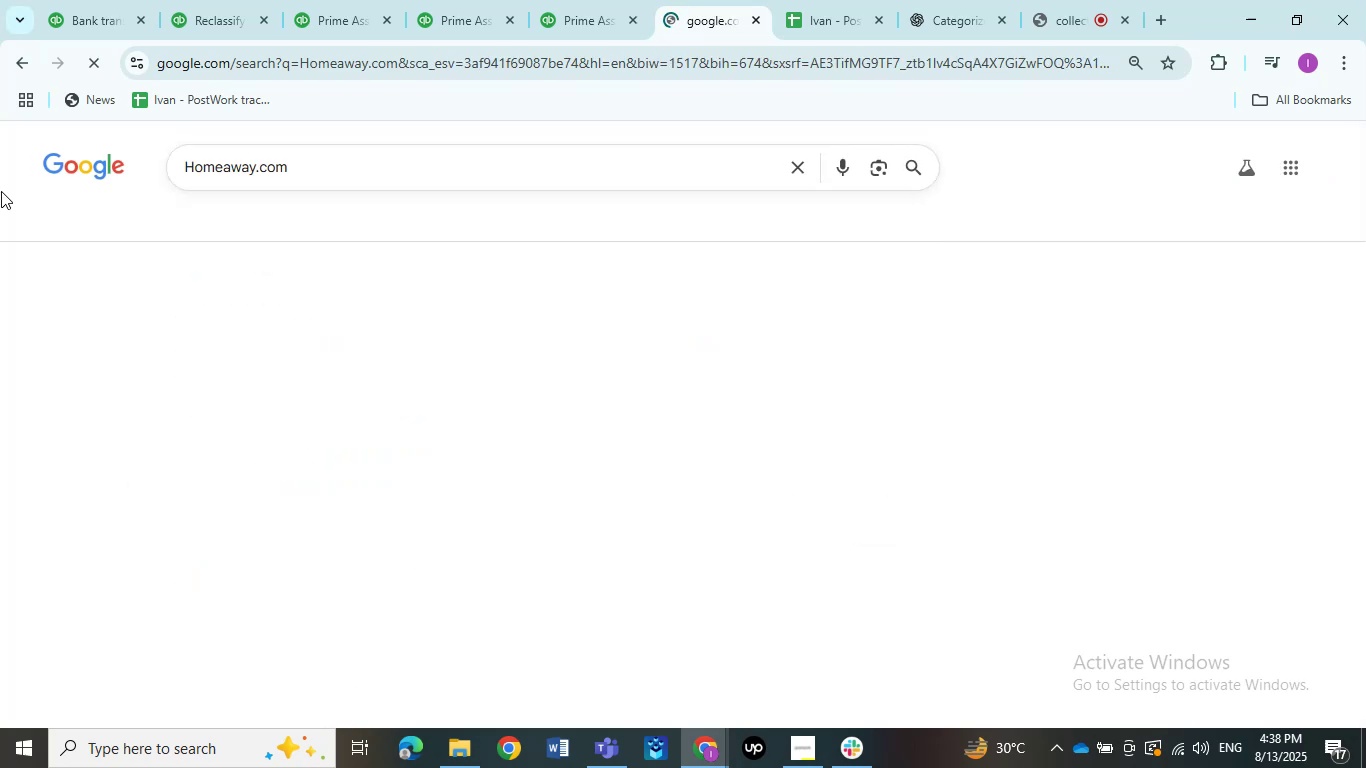 
key(NumpadEnter)
 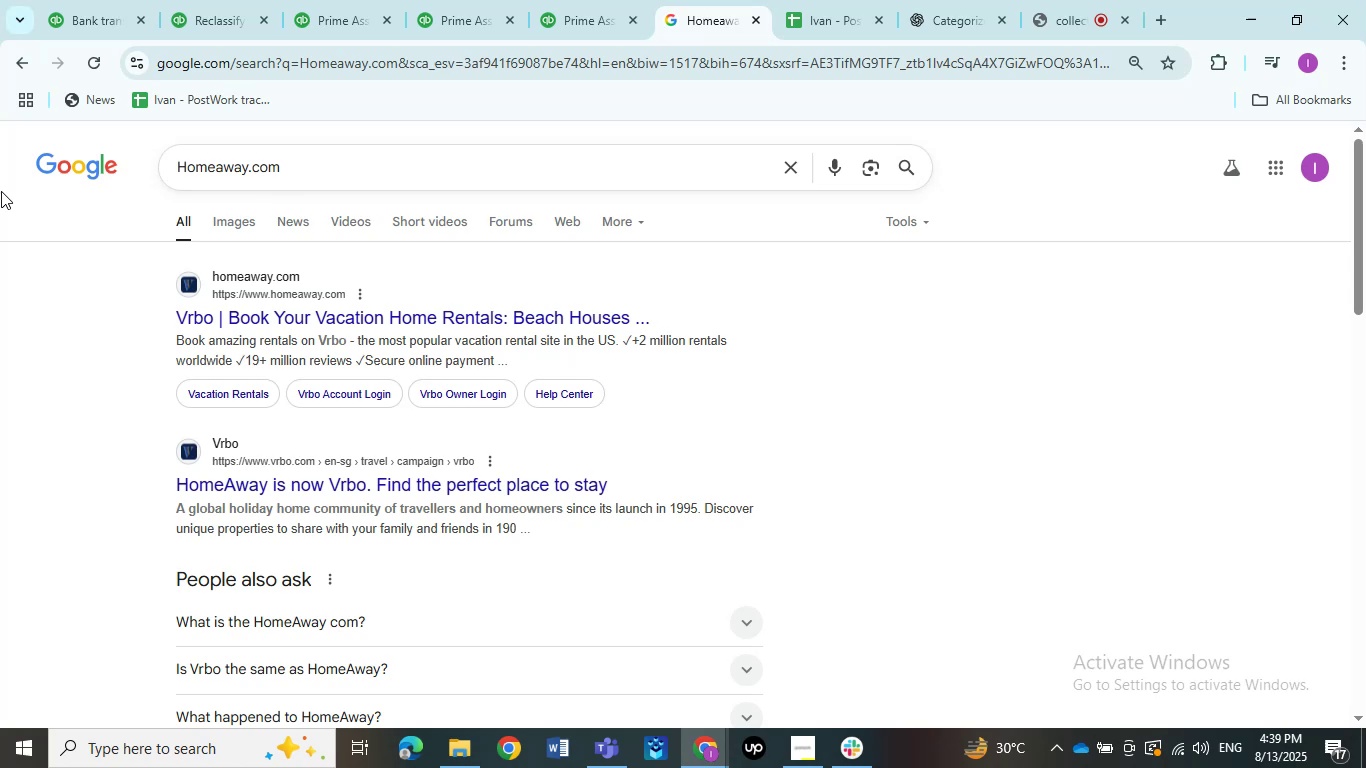 
wait(17.7)
 